 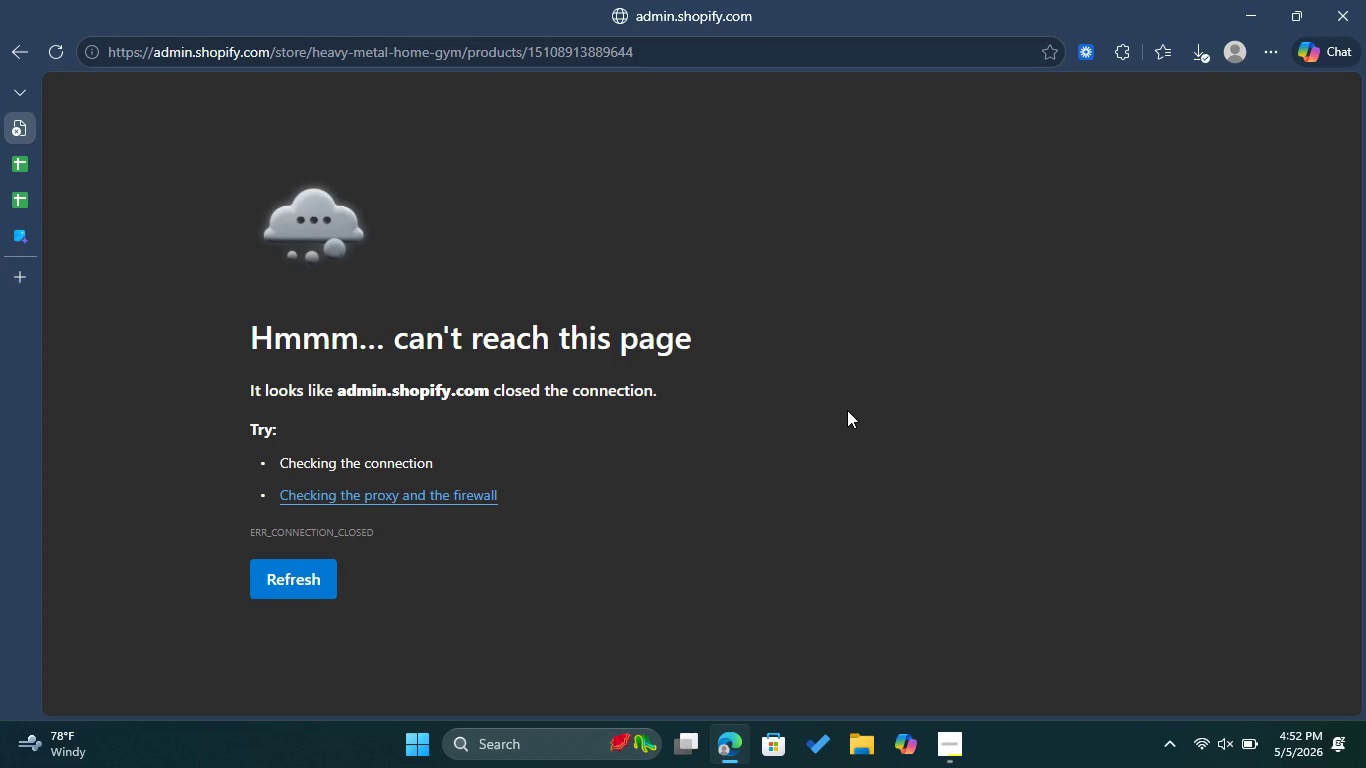 
left_click([24, 235])
 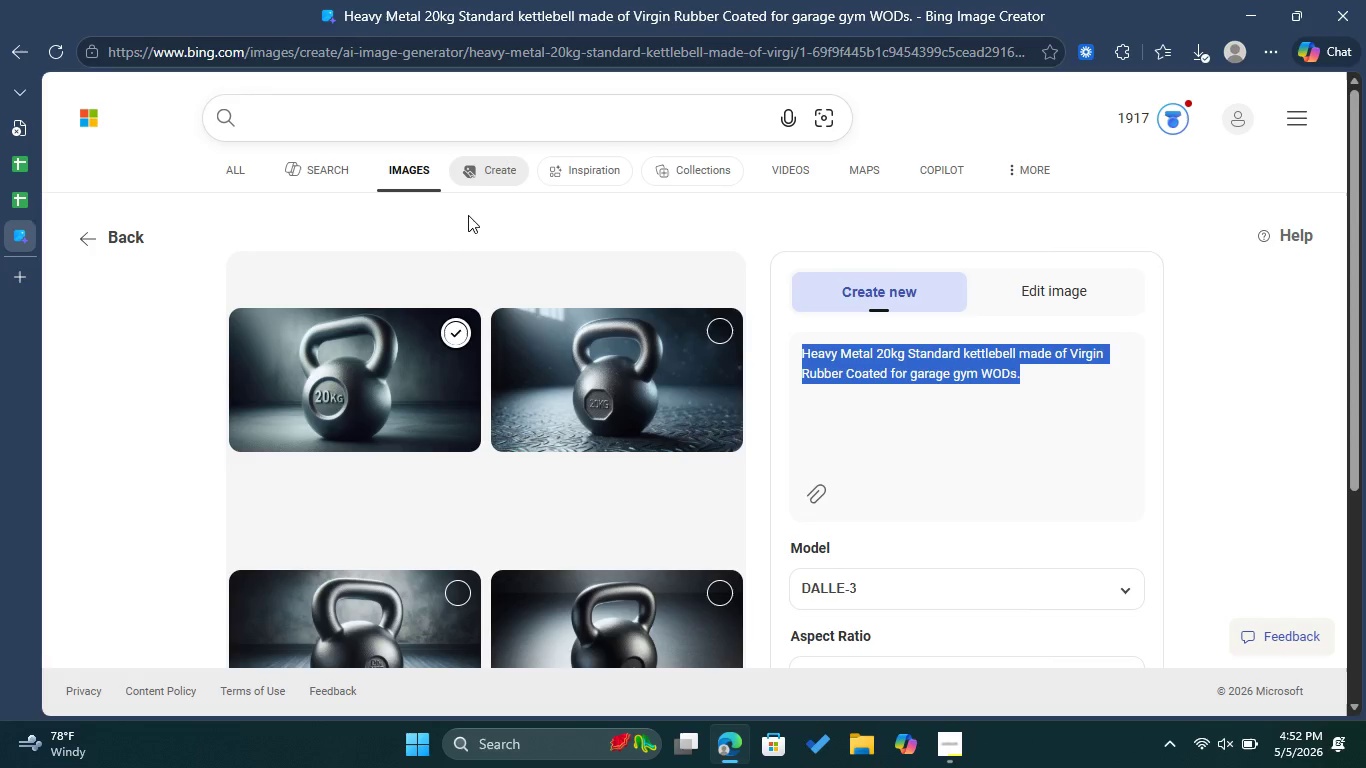 
wait(13.59)
 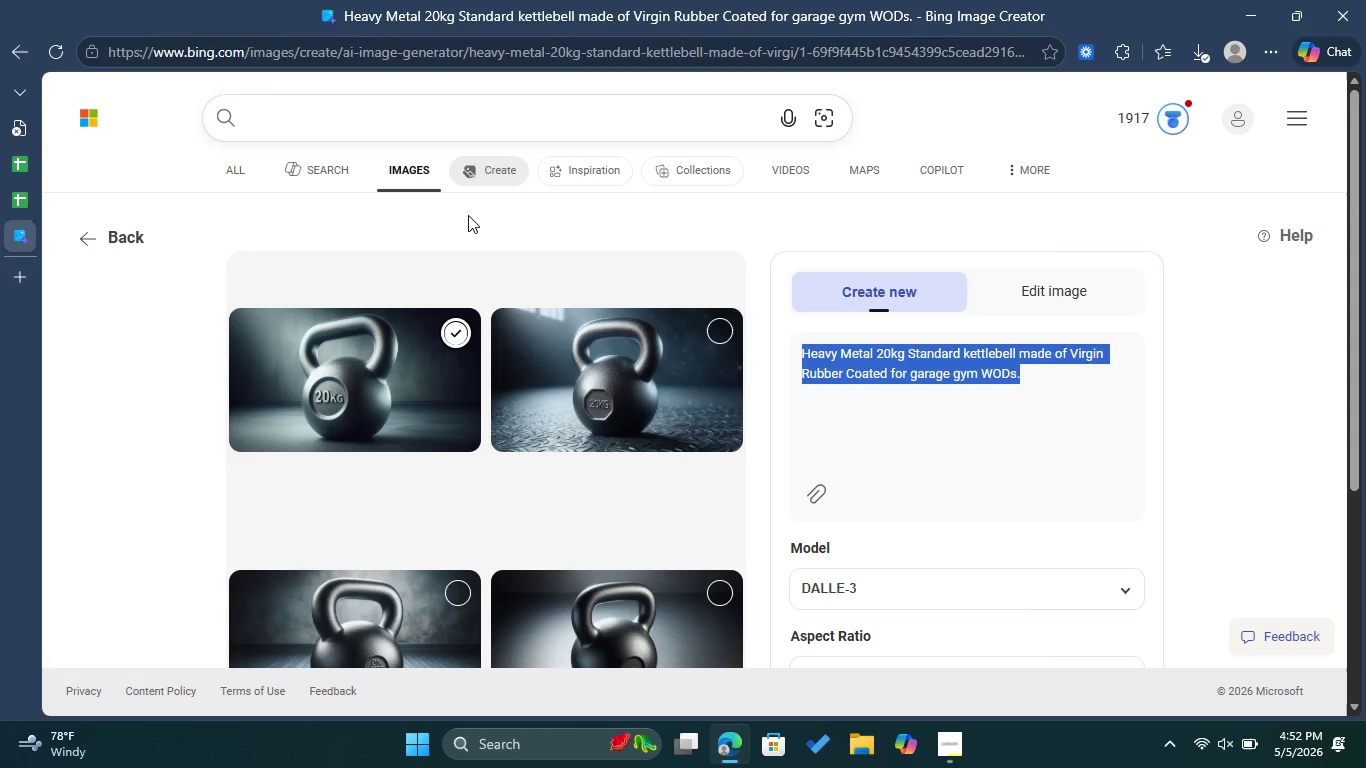 
left_click([1211, 761])
 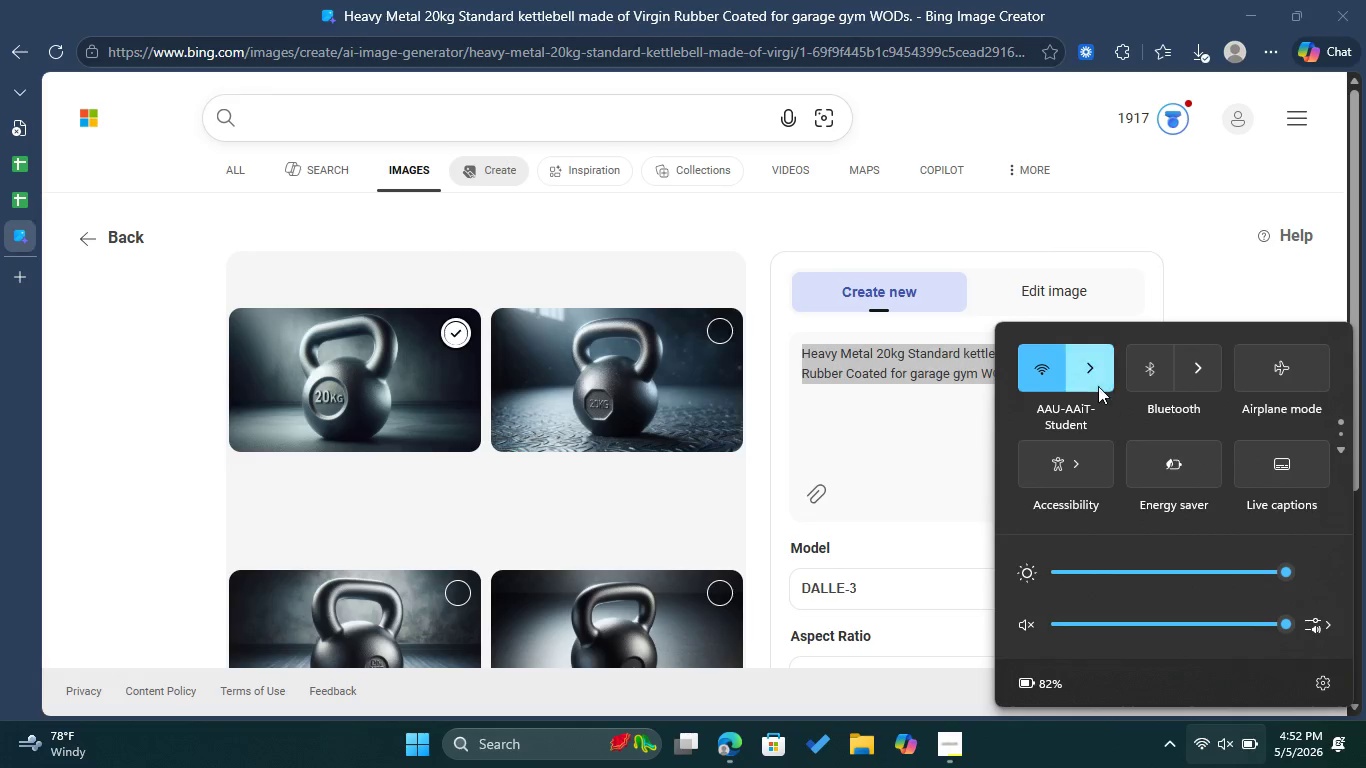 
left_click([1098, 385])
 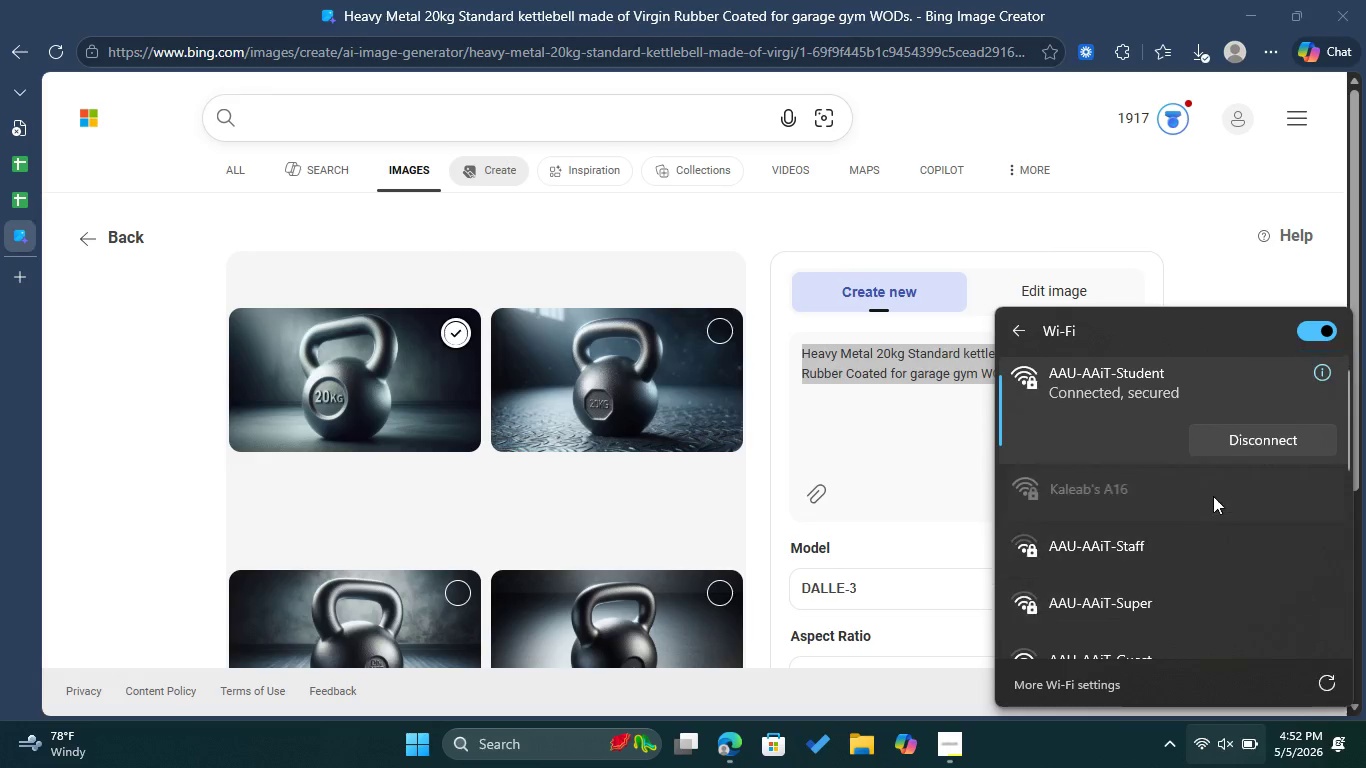 
left_click([1206, 495])
 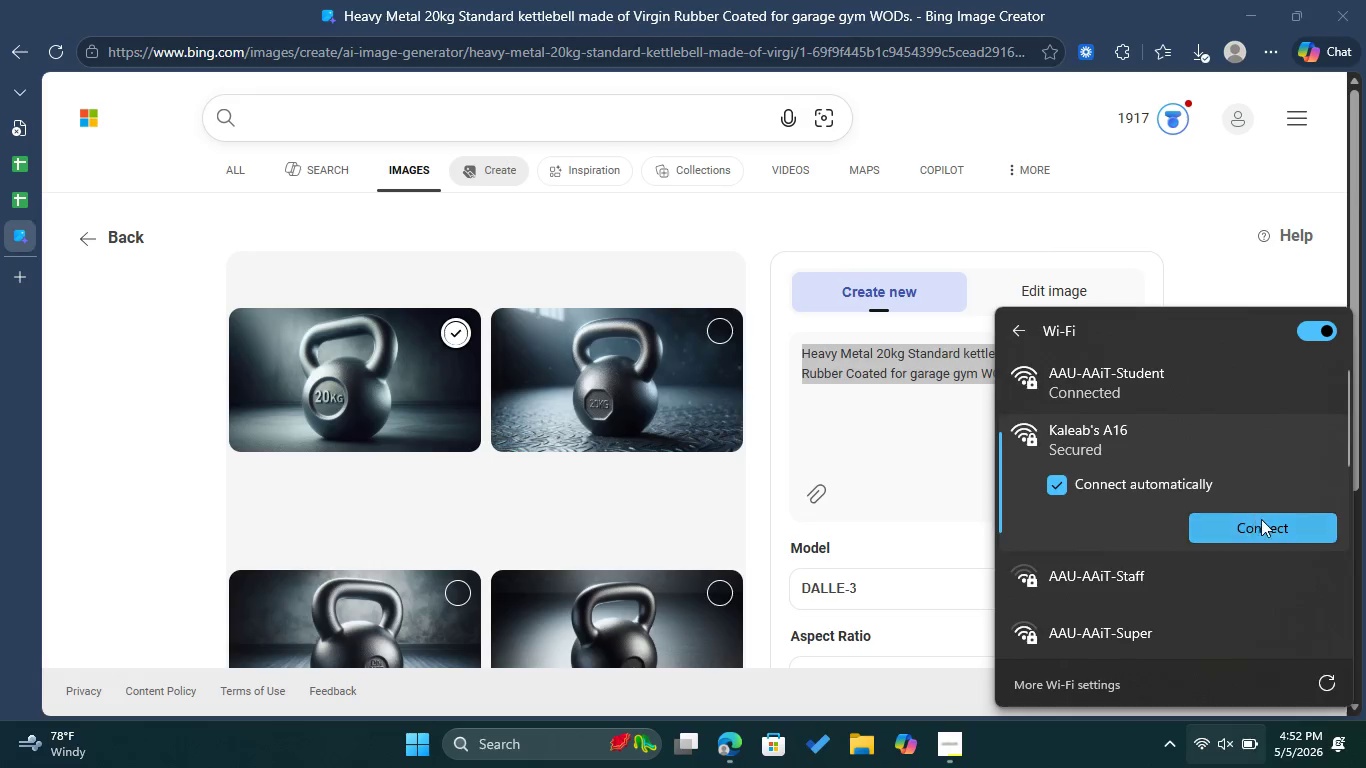 
left_click([1262, 520])
 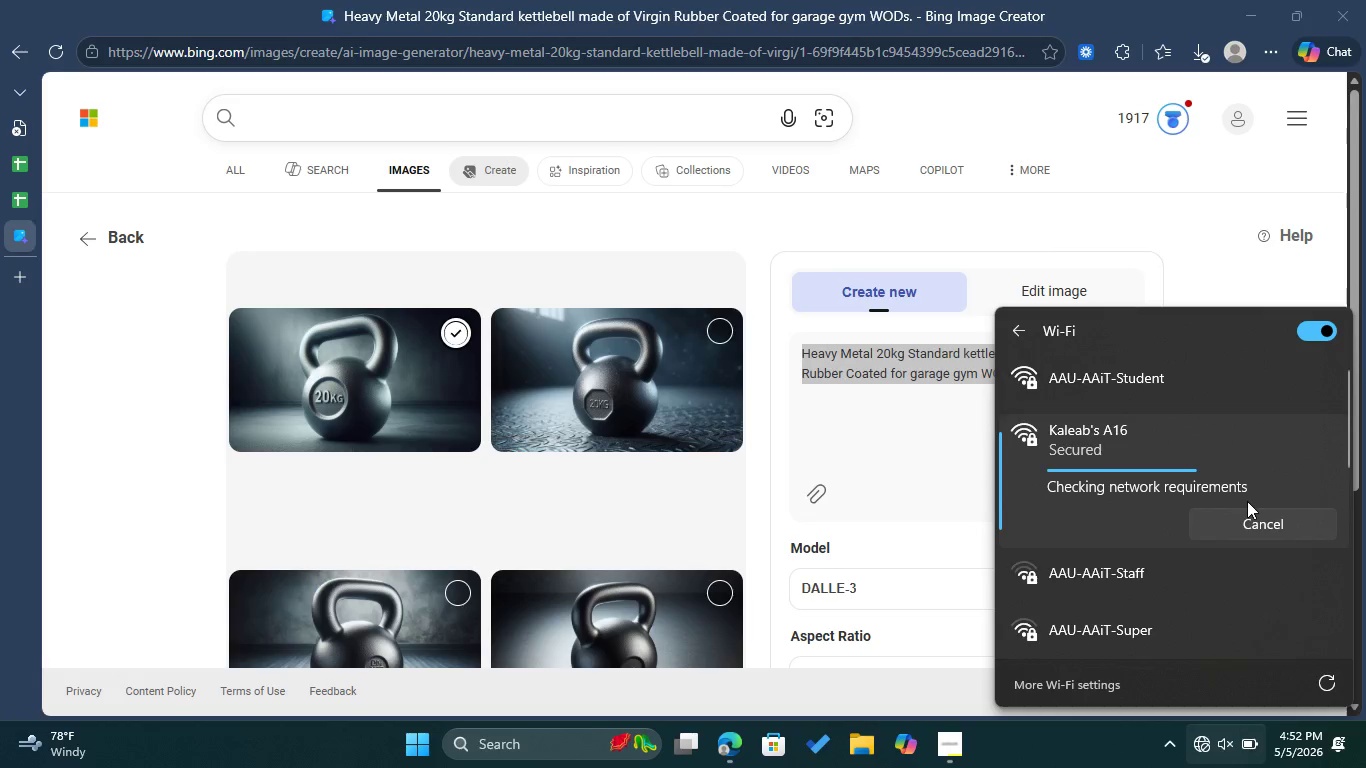 
wait(8.41)
 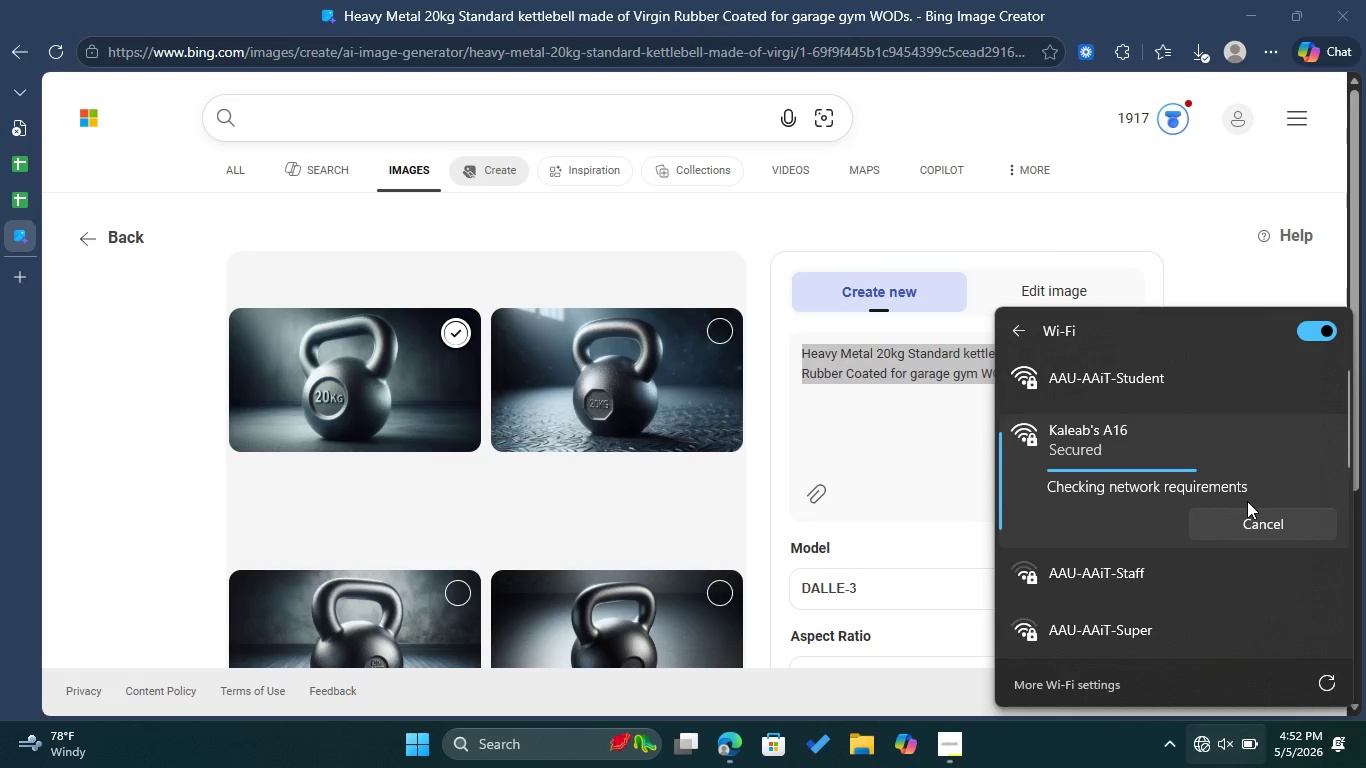 
left_click([13, 131])
 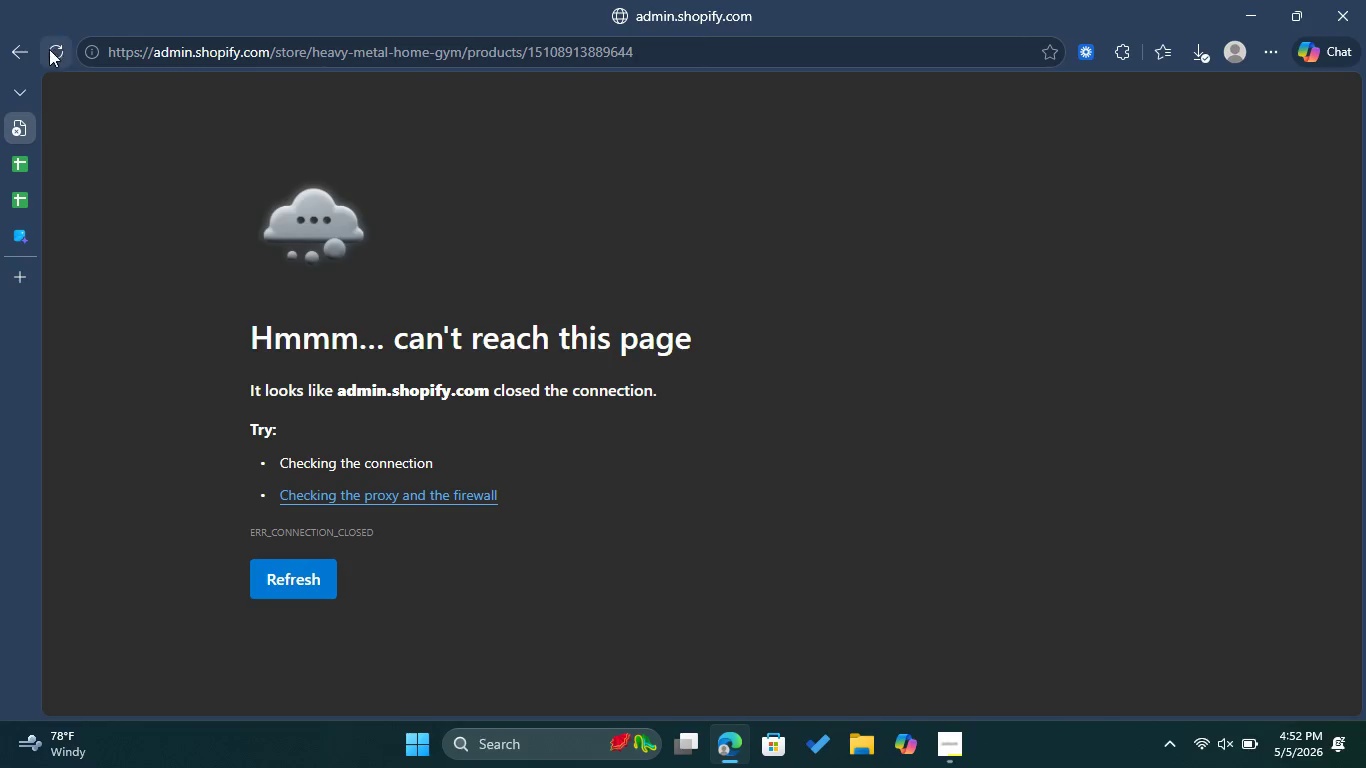 
left_click([49, 49])
 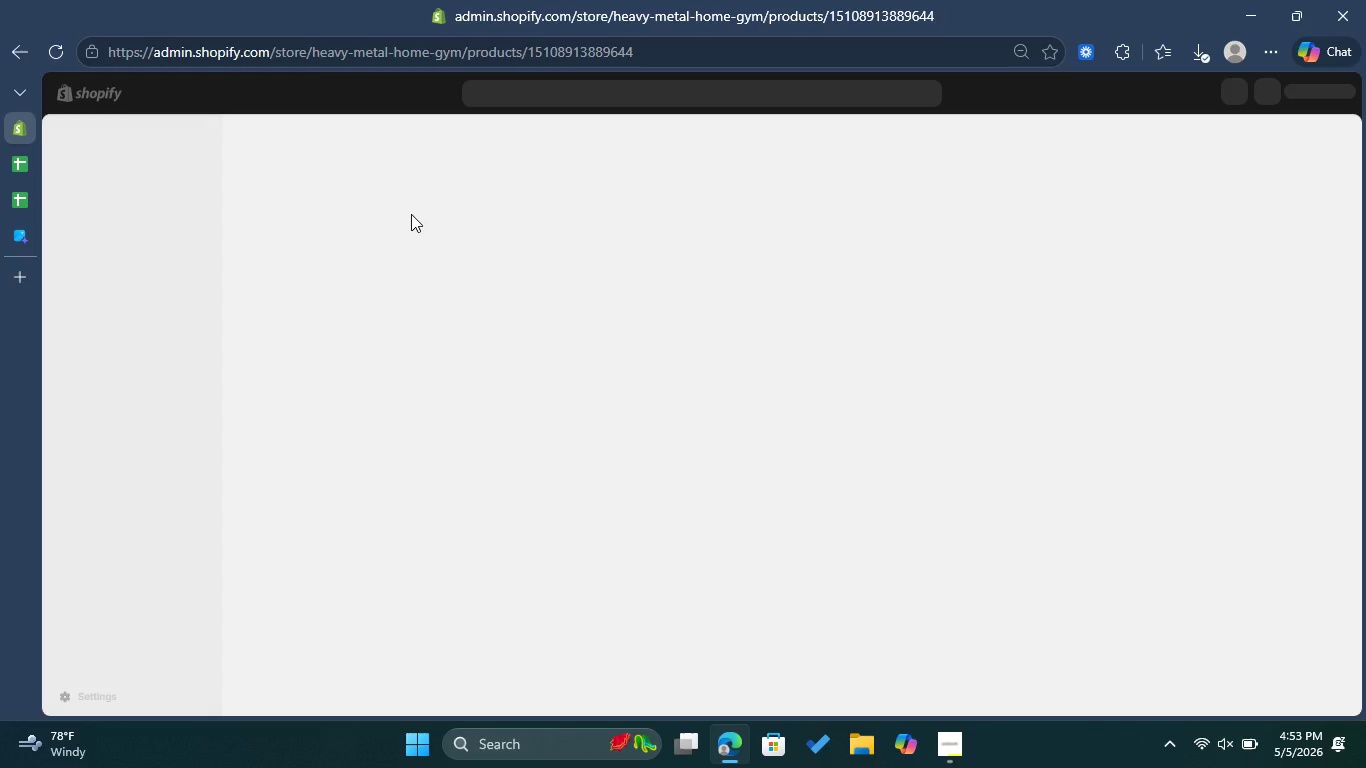 
wait(22.91)
 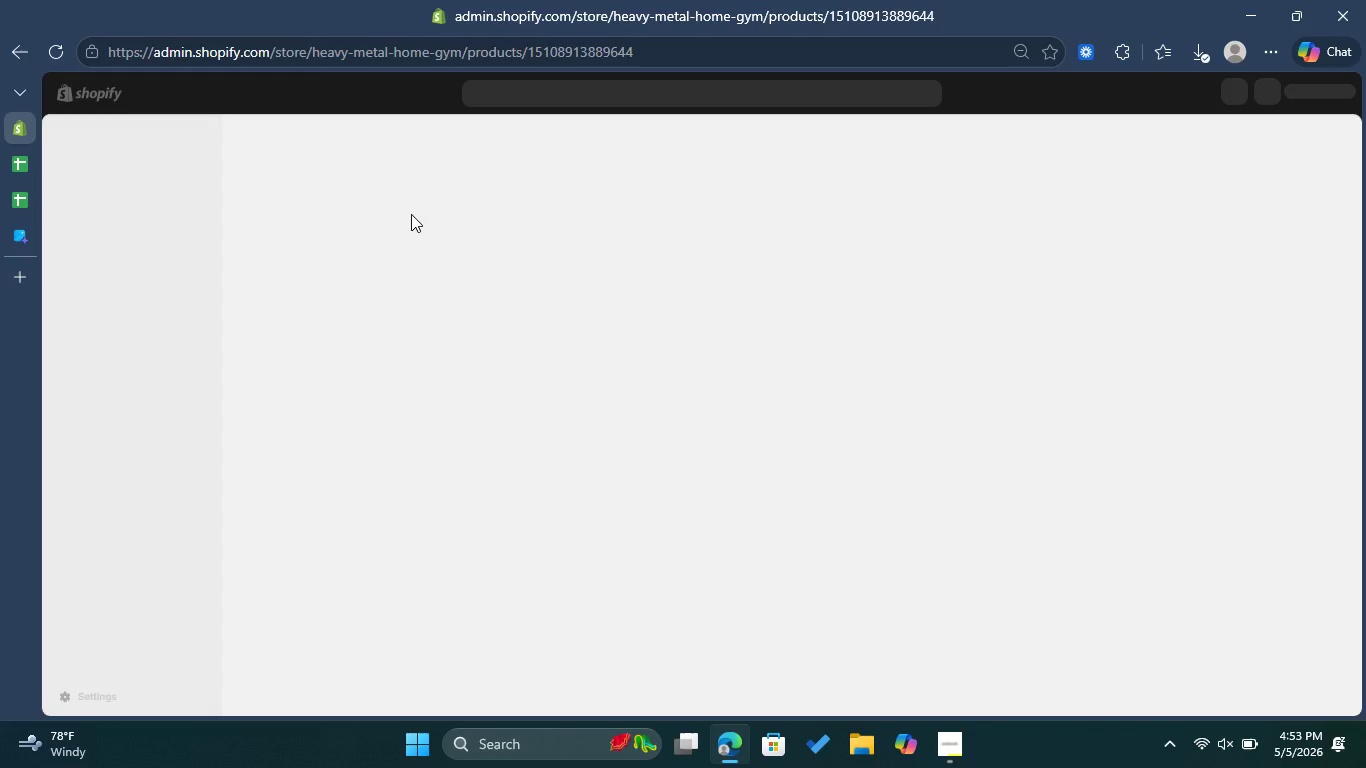 
left_click([54, 52])
 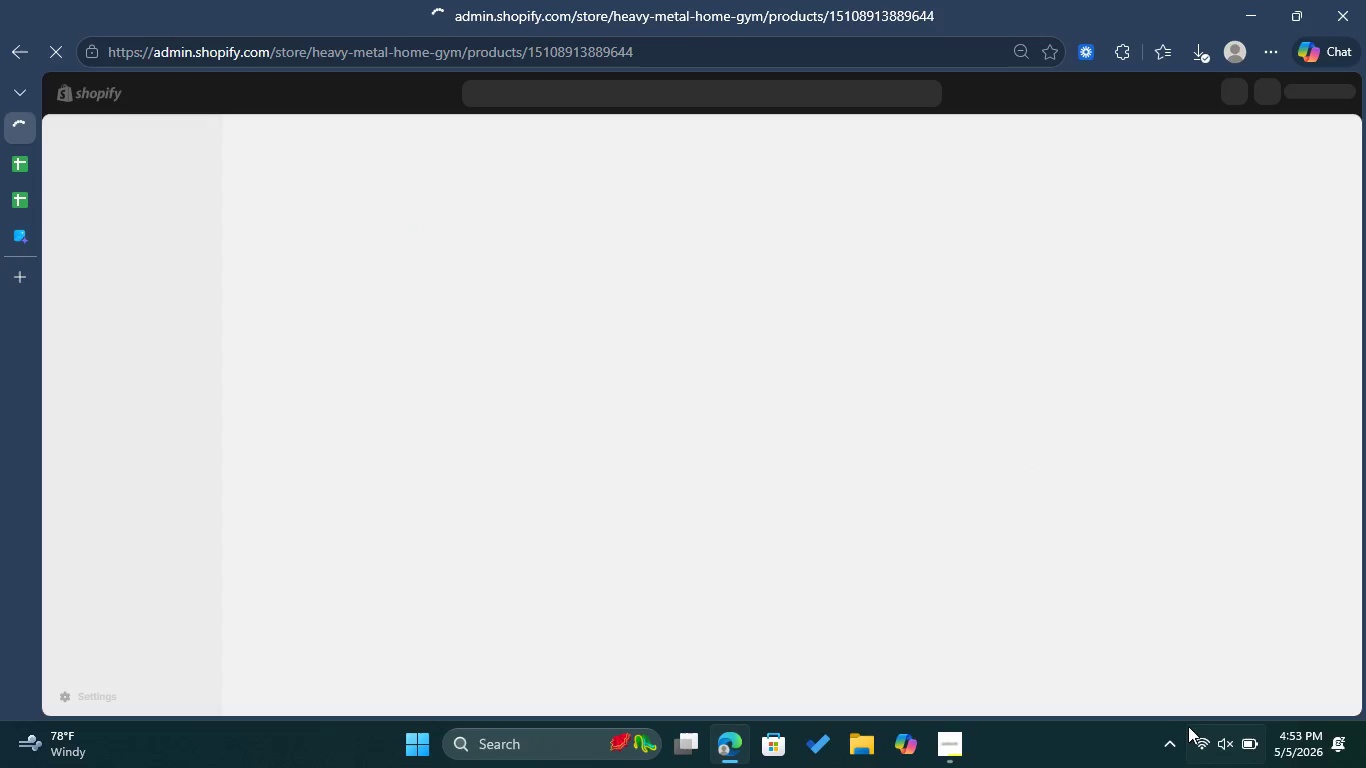 
left_click([1191, 735])
 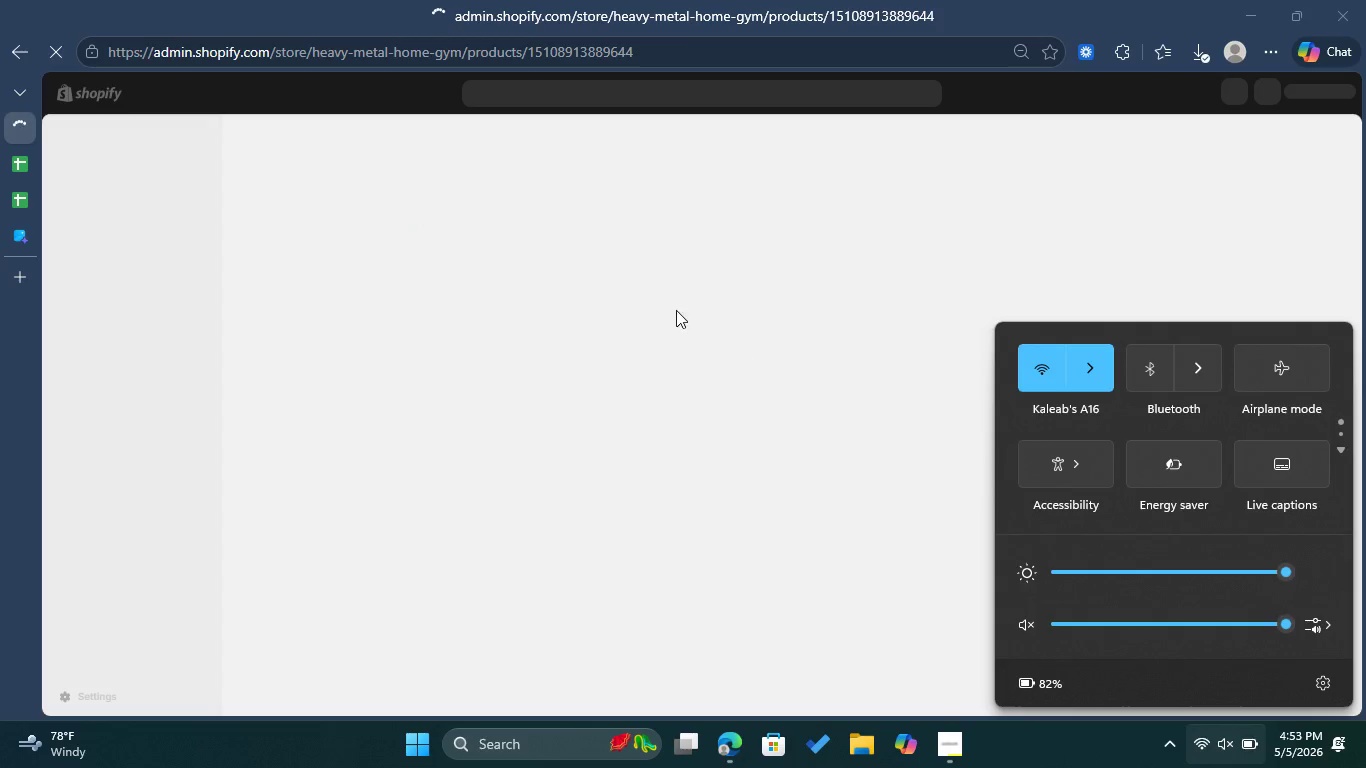 
left_click([633, 284])
 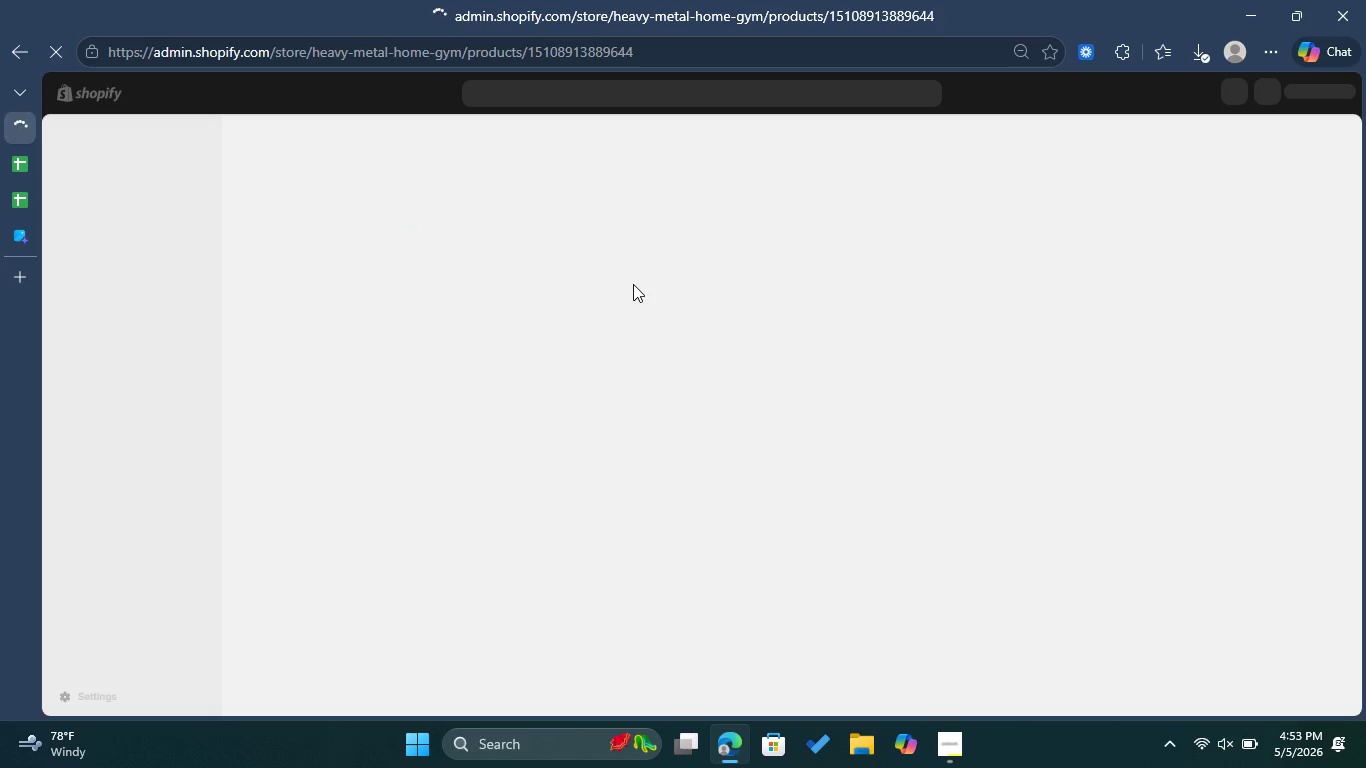 
wait(8.94)
 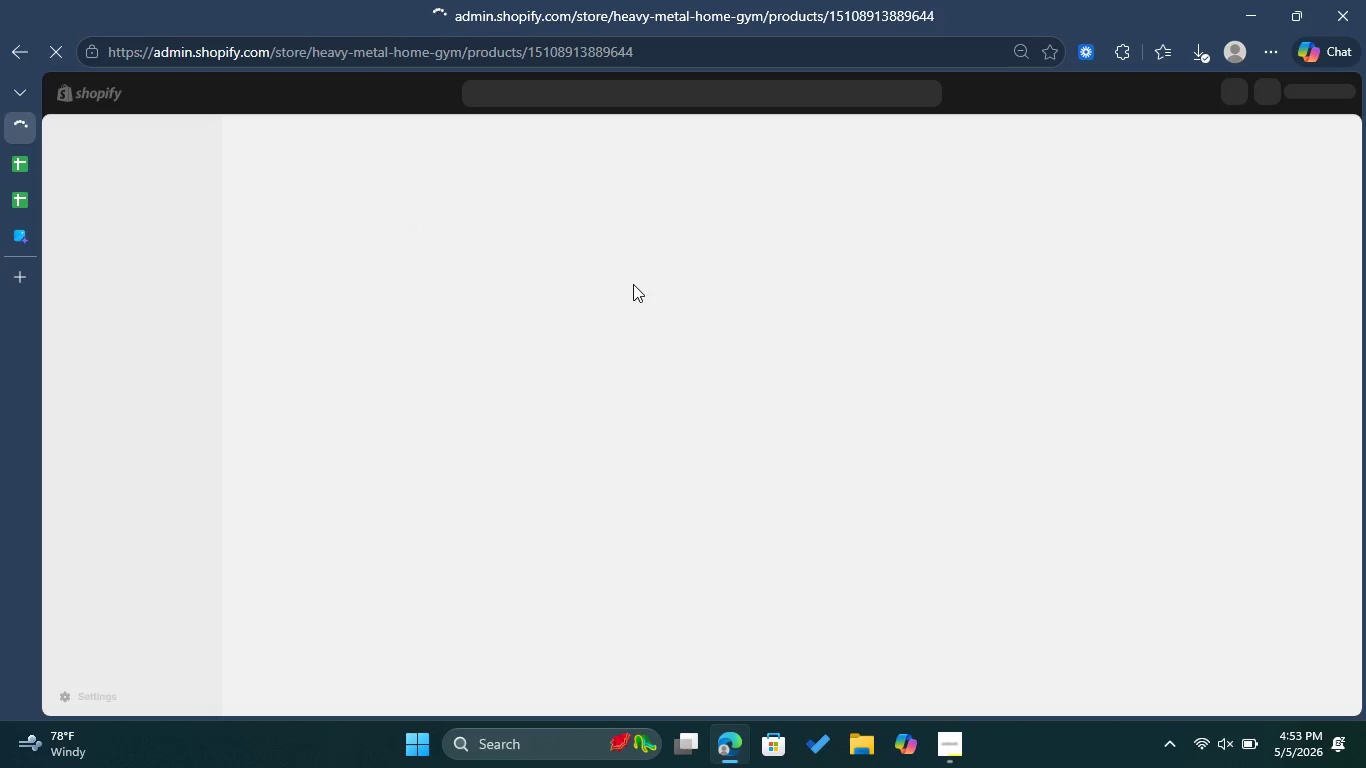 
left_click([1204, 763])
 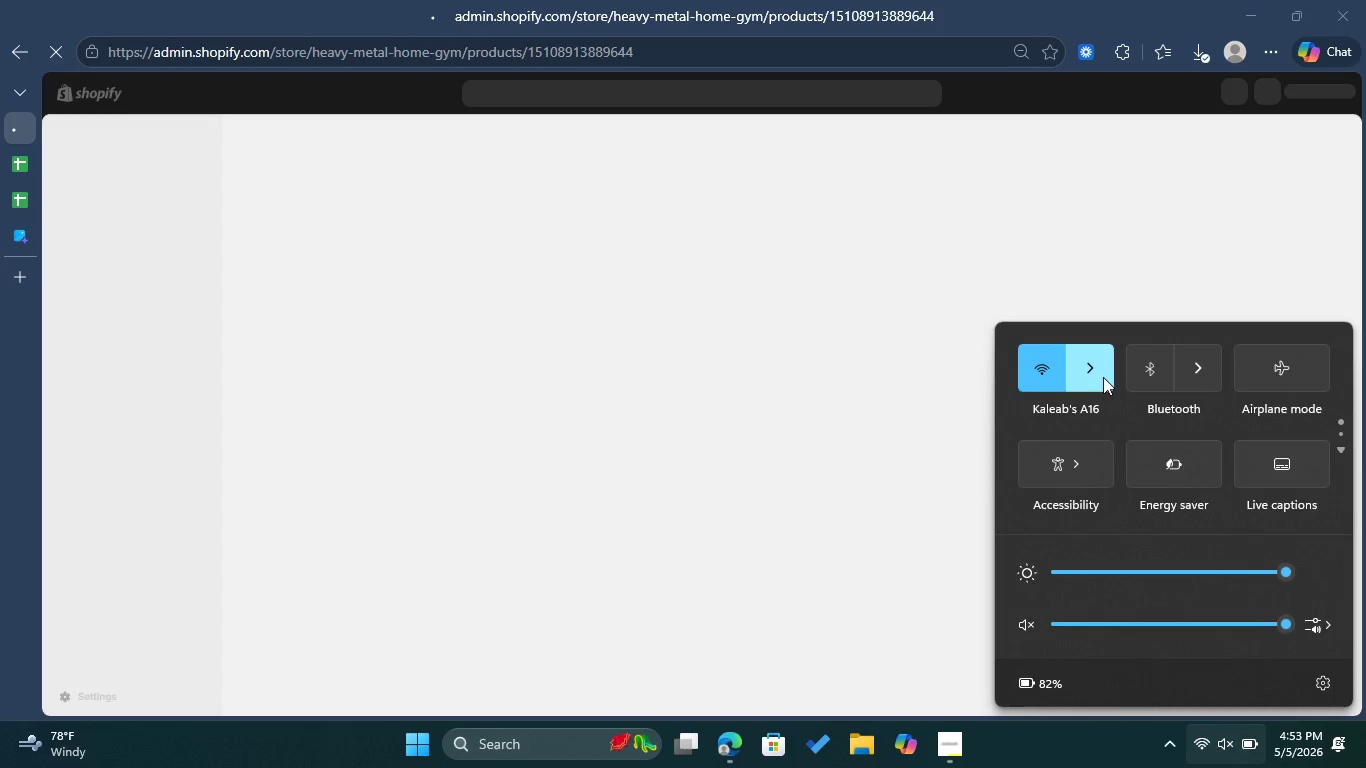 
left_click([1102, 376])
 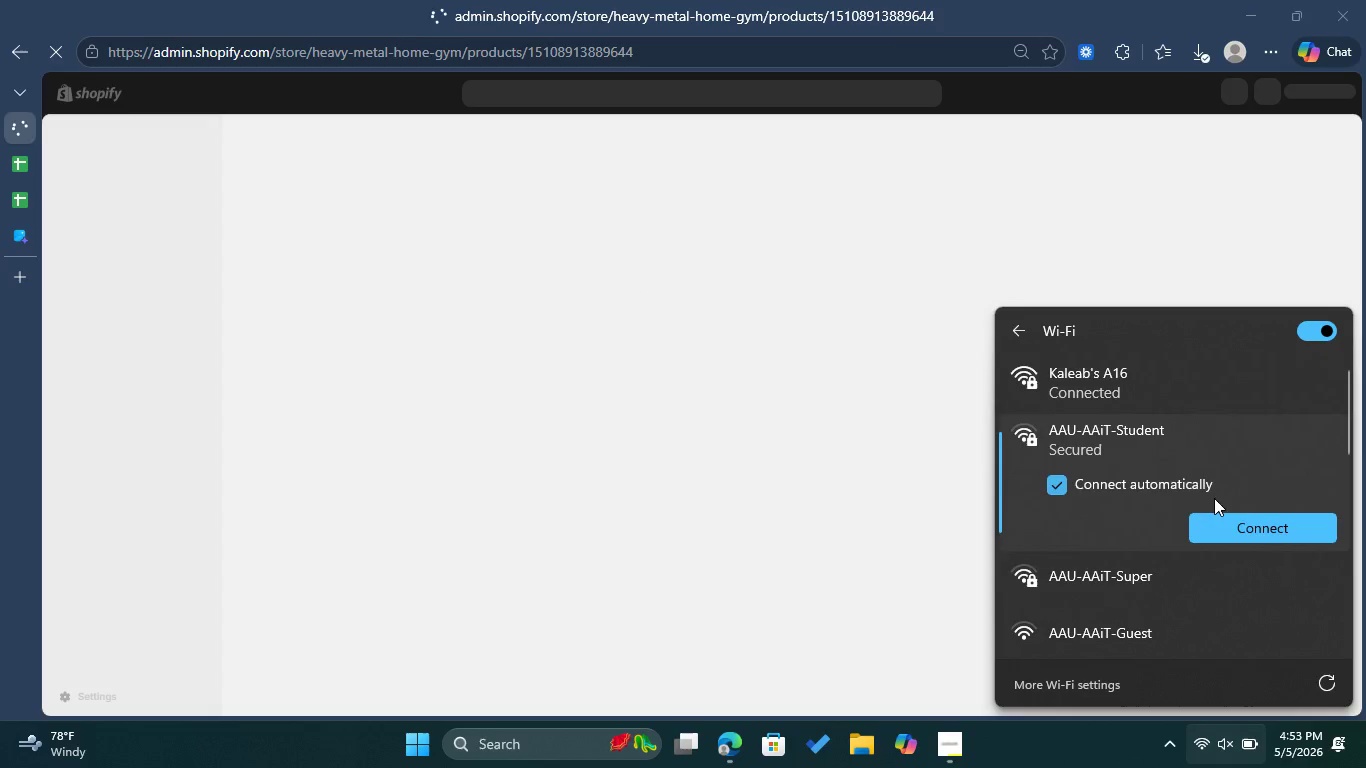 
left_click([1264, 531])
 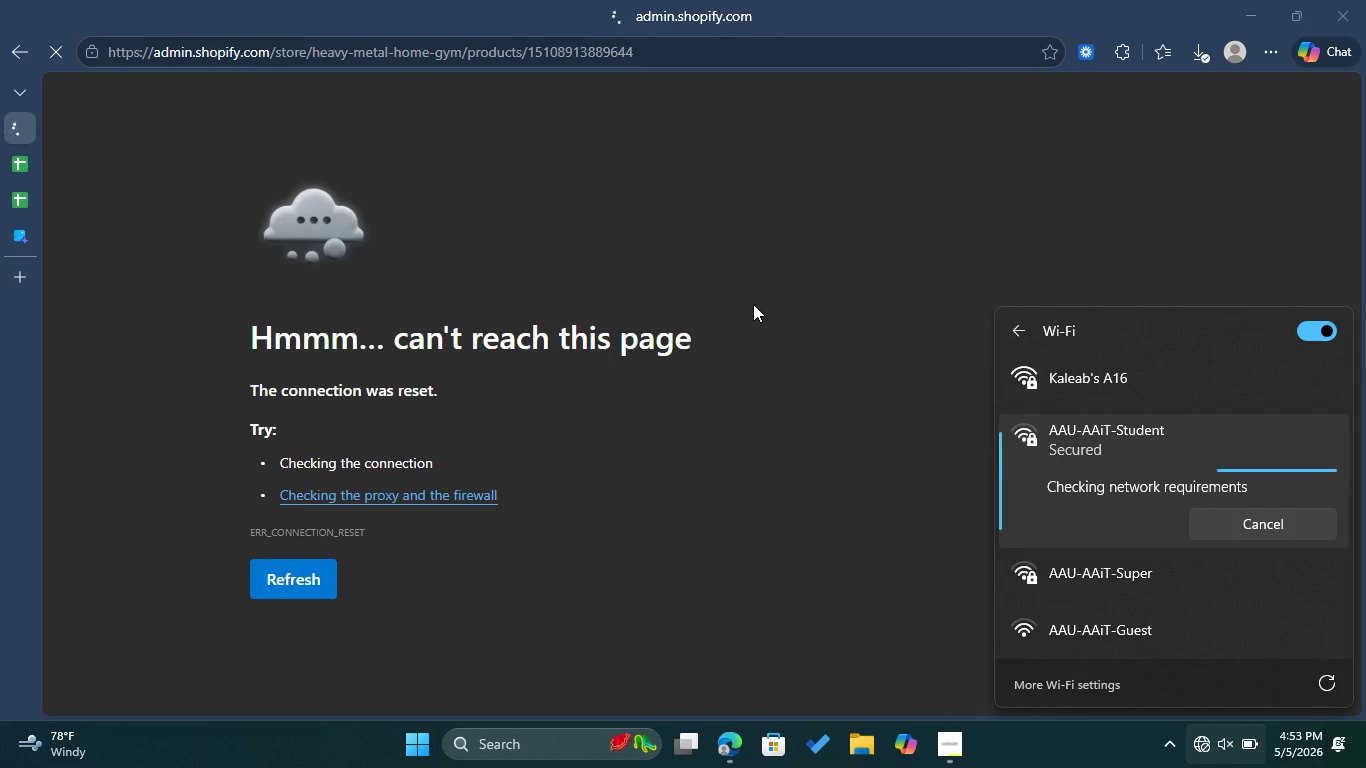 
wait(7.45)
 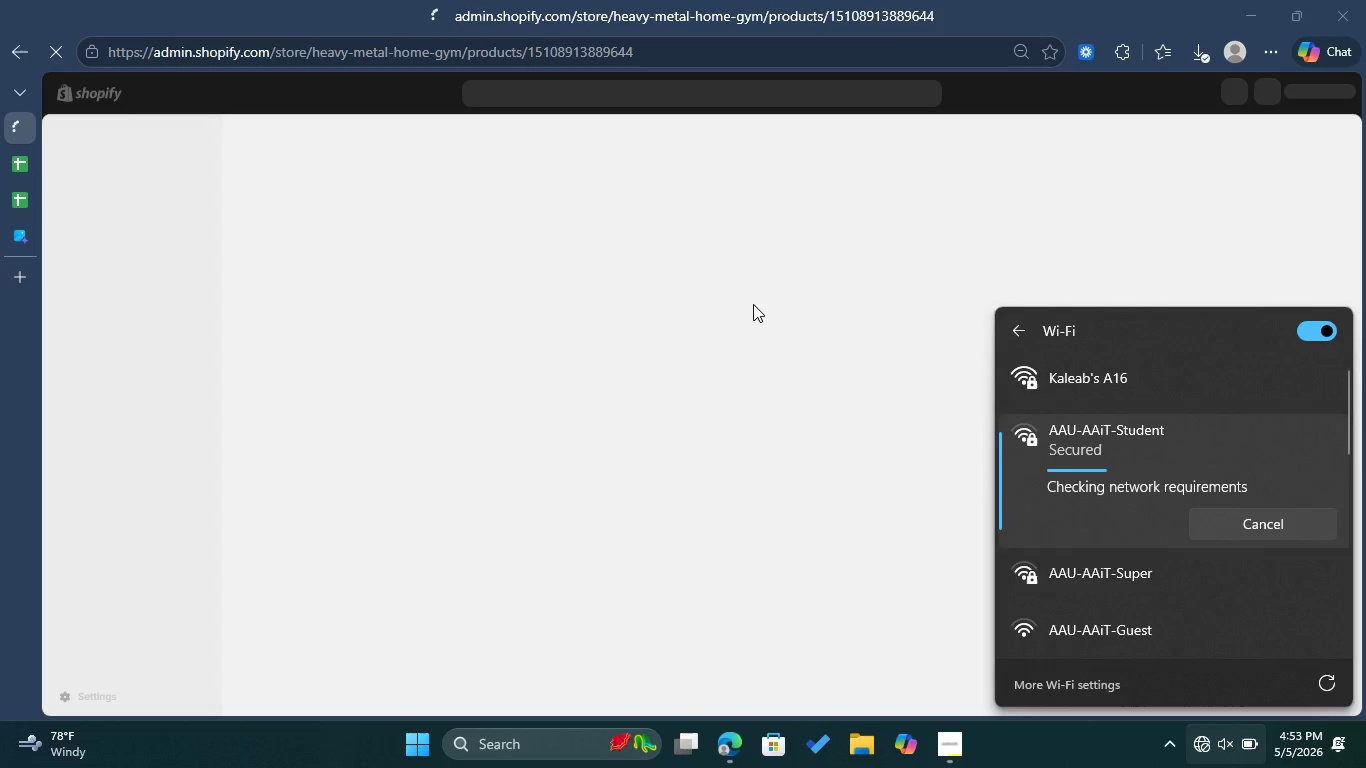 
left_click([1118, 378])
 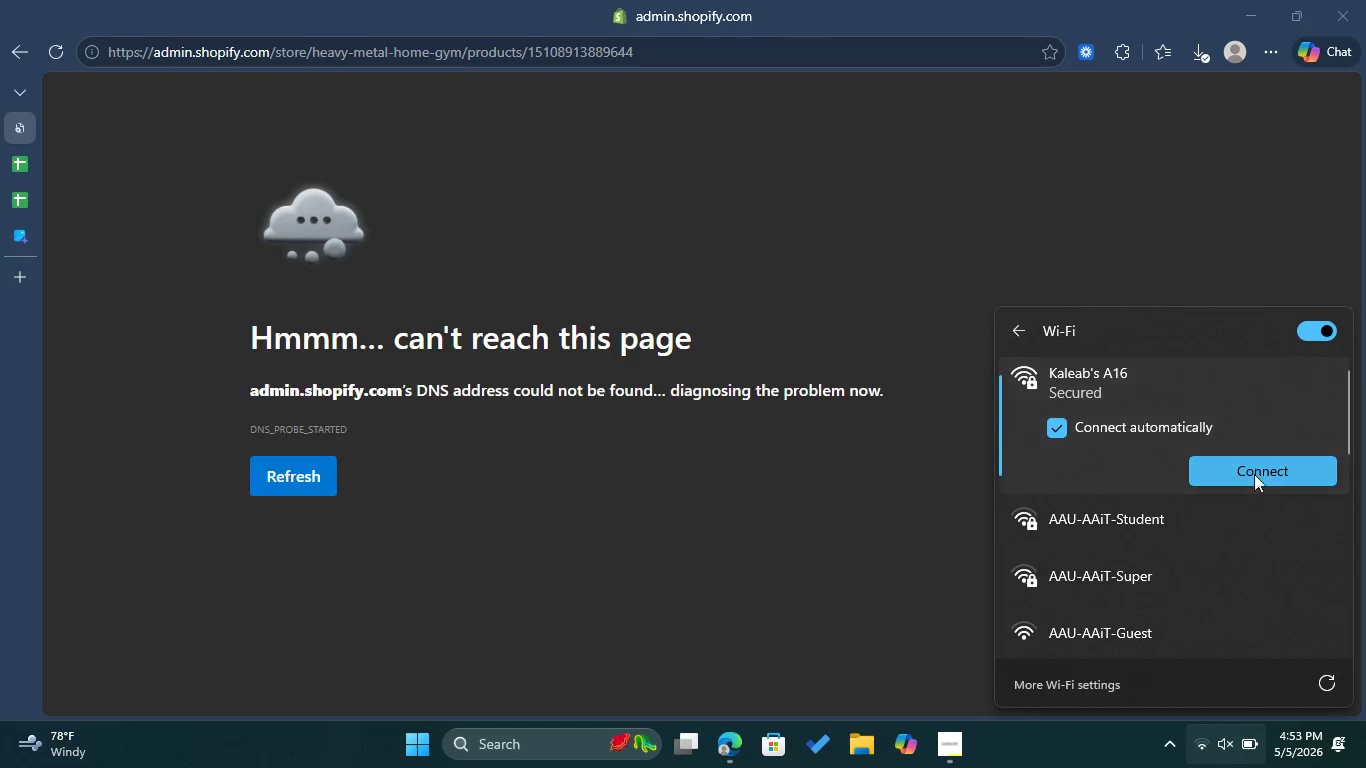 
double_click([1254, 479])
 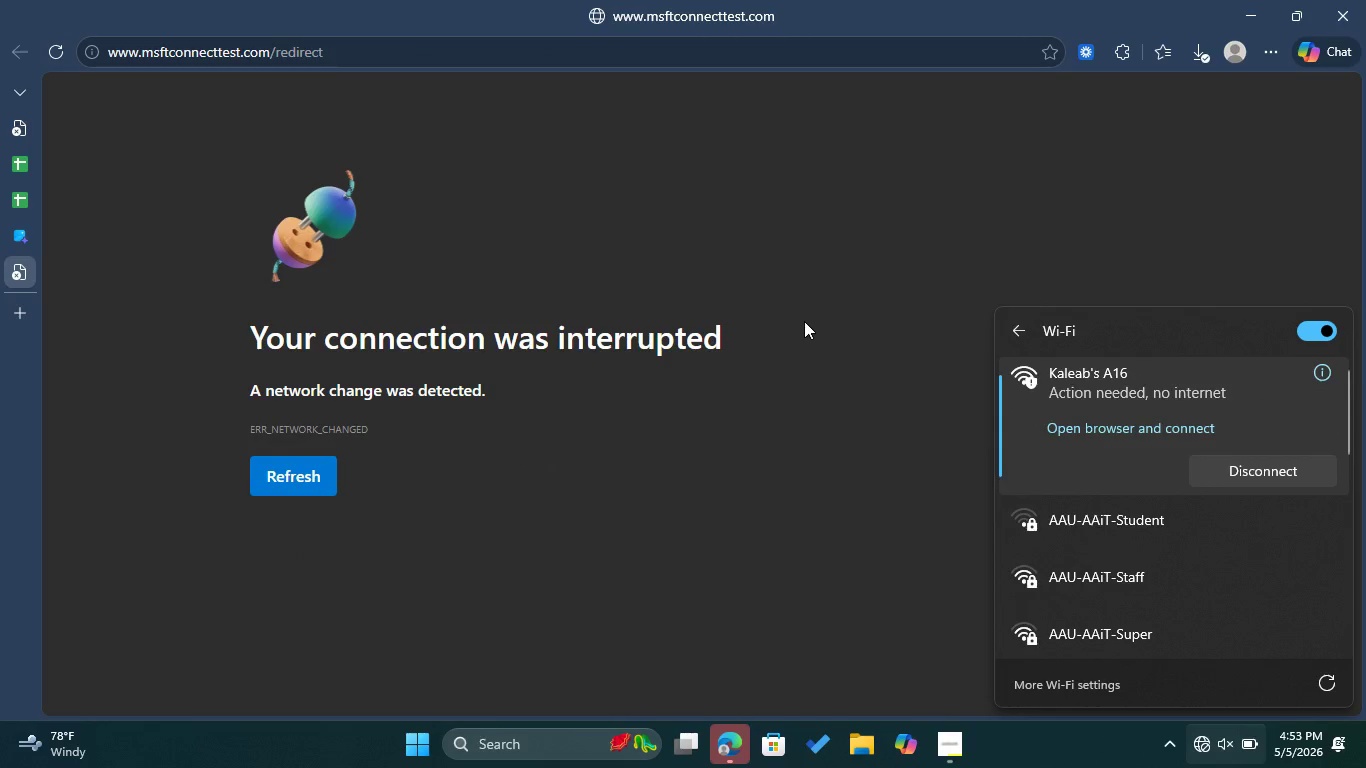 
wait(6.94)
 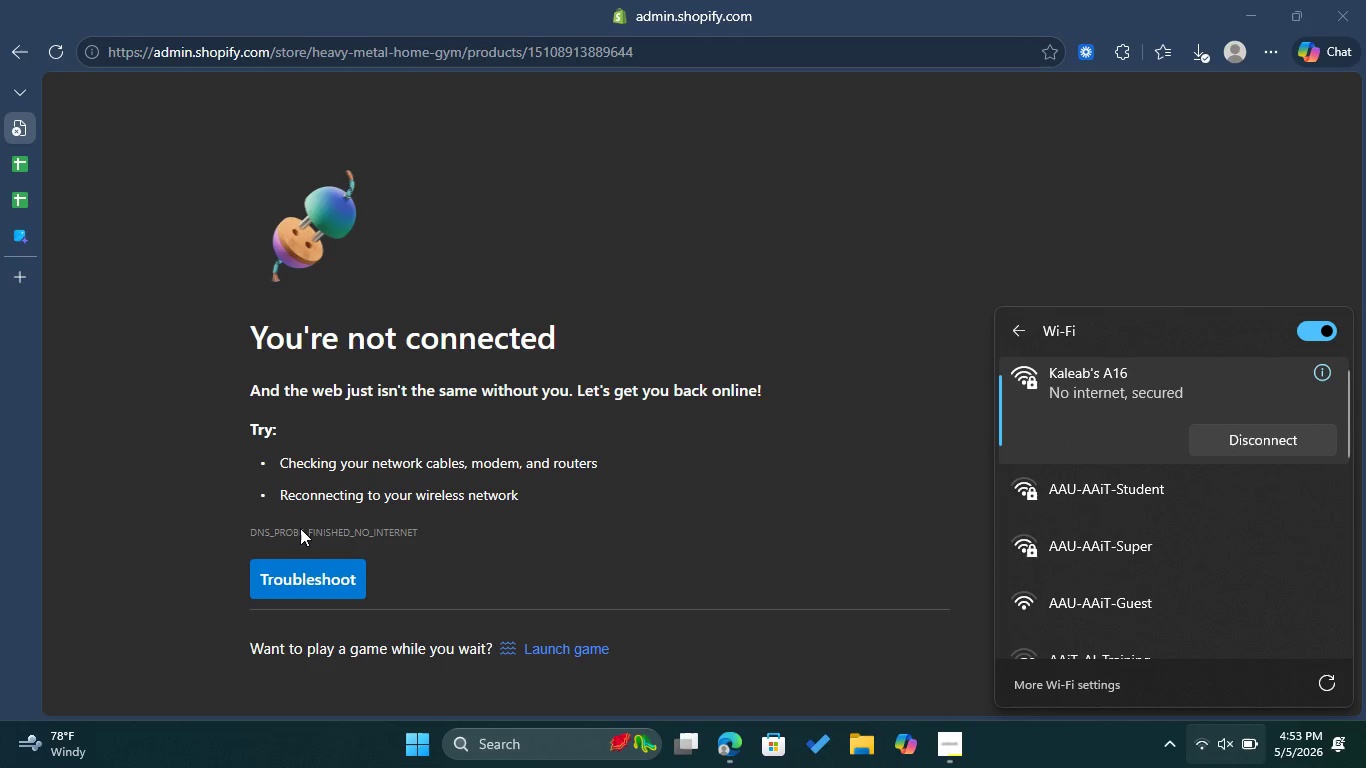 
left_click([1176, 561])
 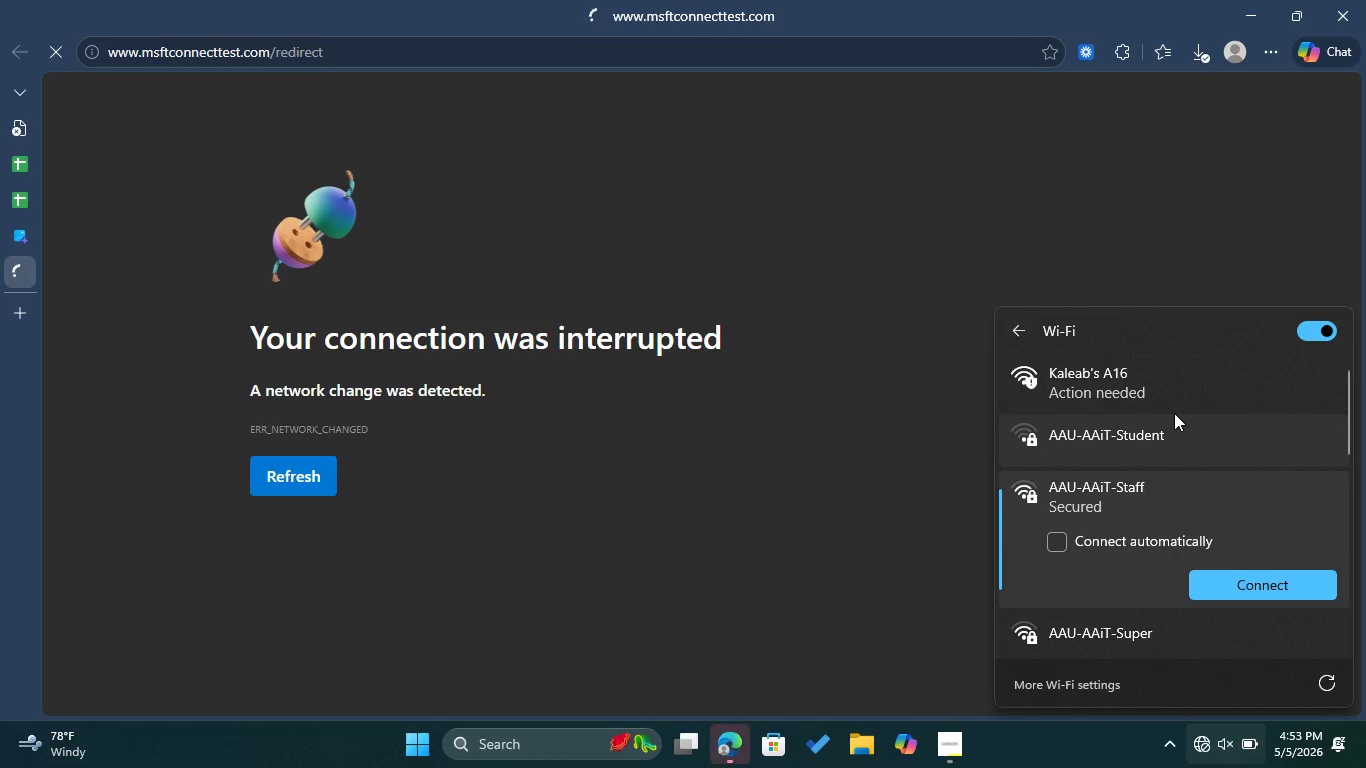 
double_click([1183, 432])
 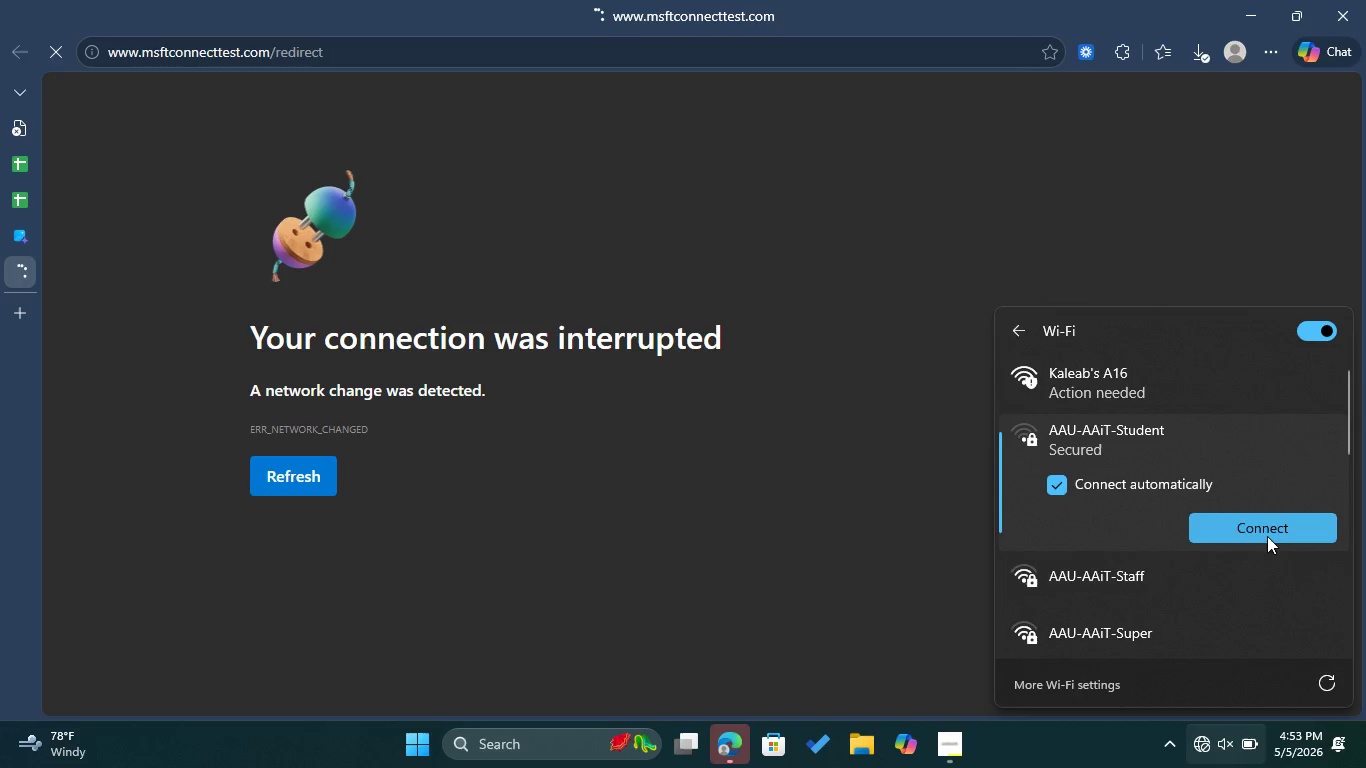 
left_click([1267, 536])
 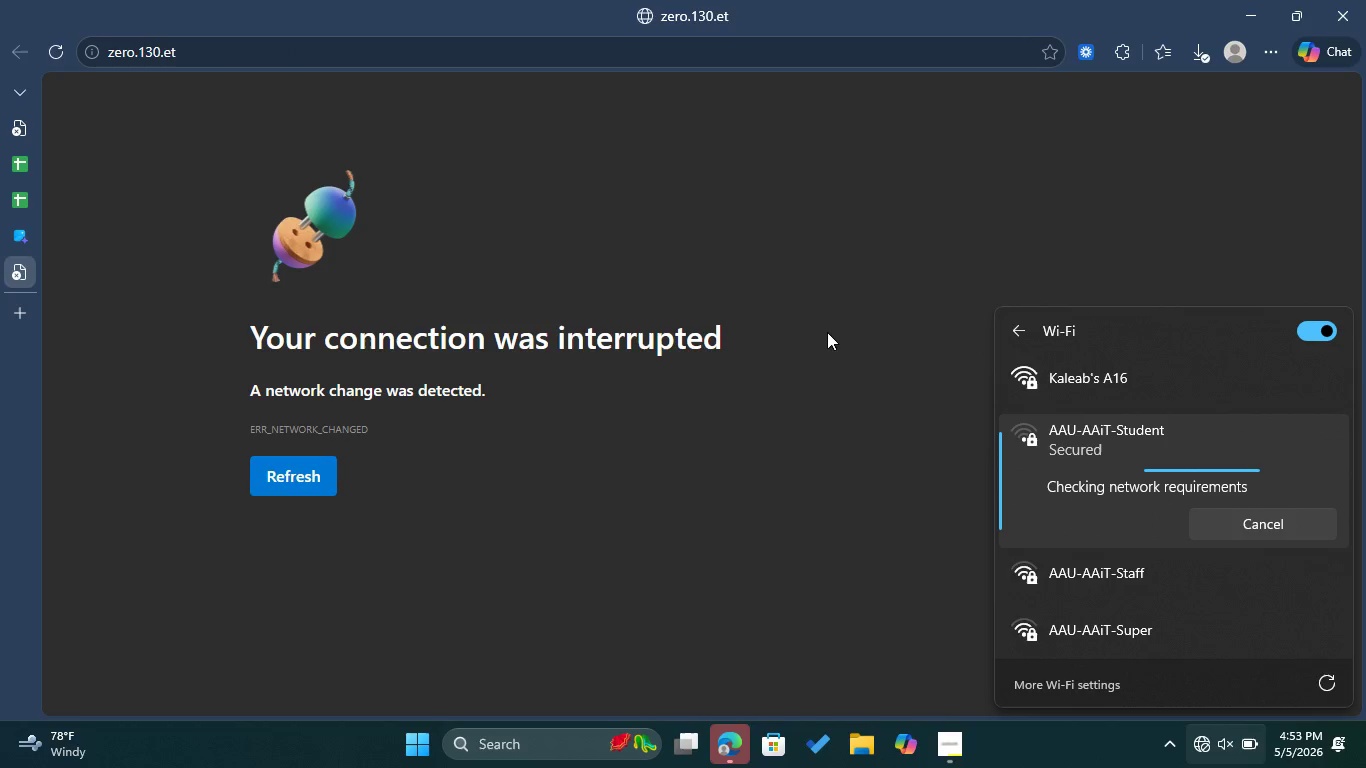 
wait(11.84)
 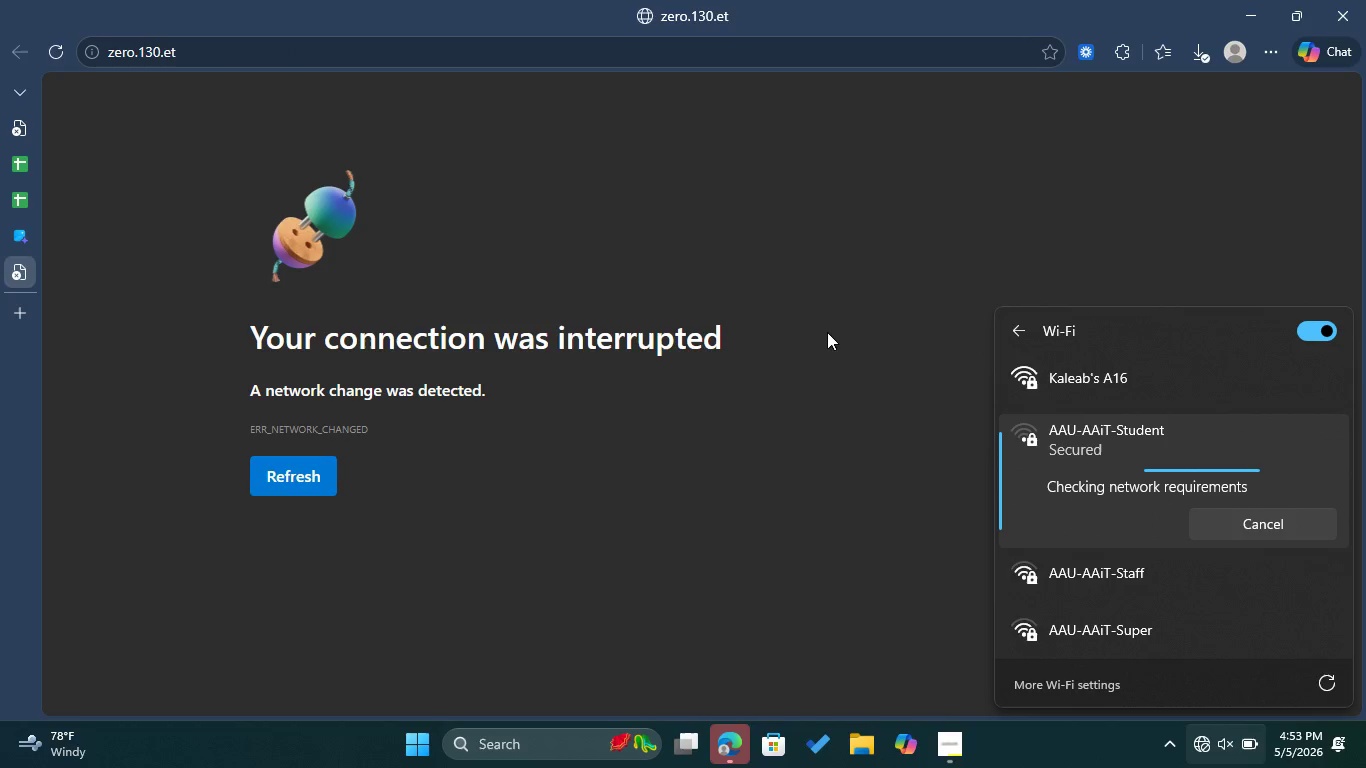 
left_click([827, 332])
 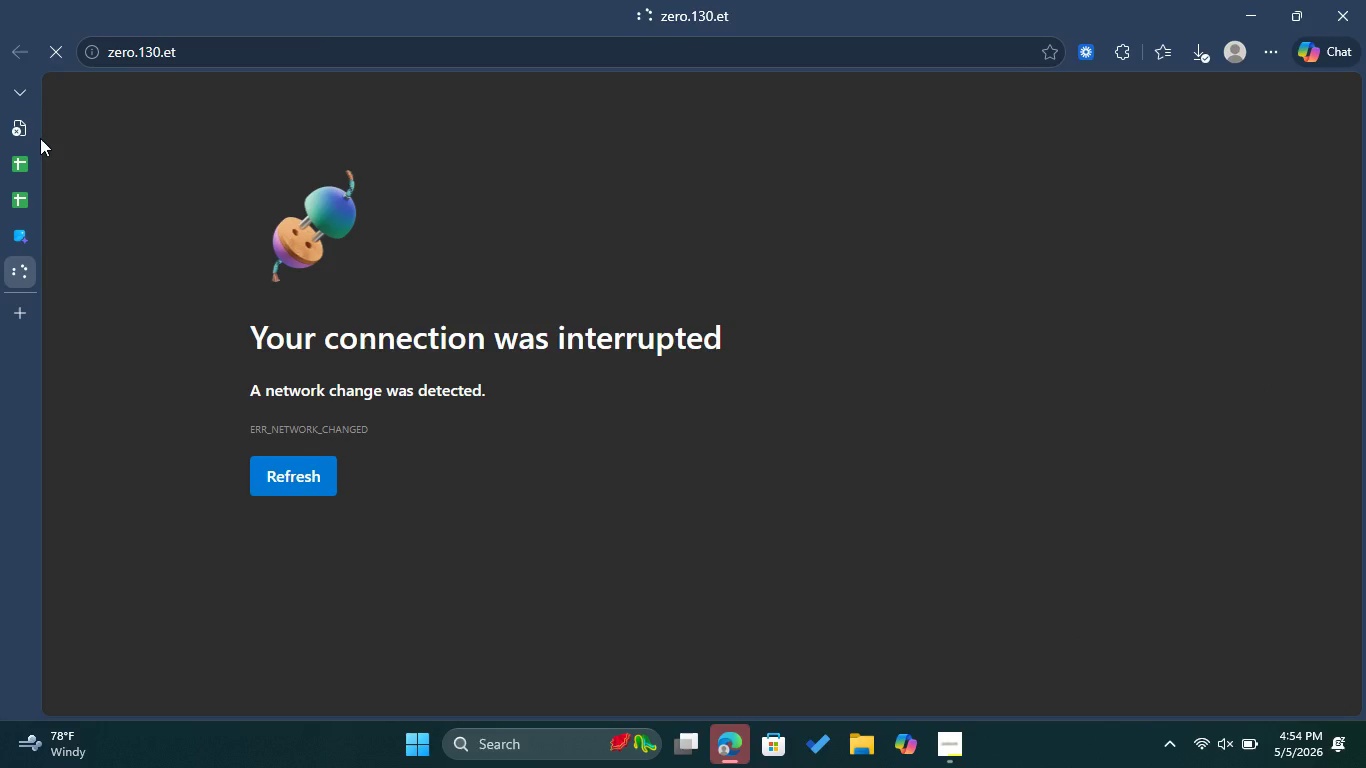 
left_click([25, 125])
 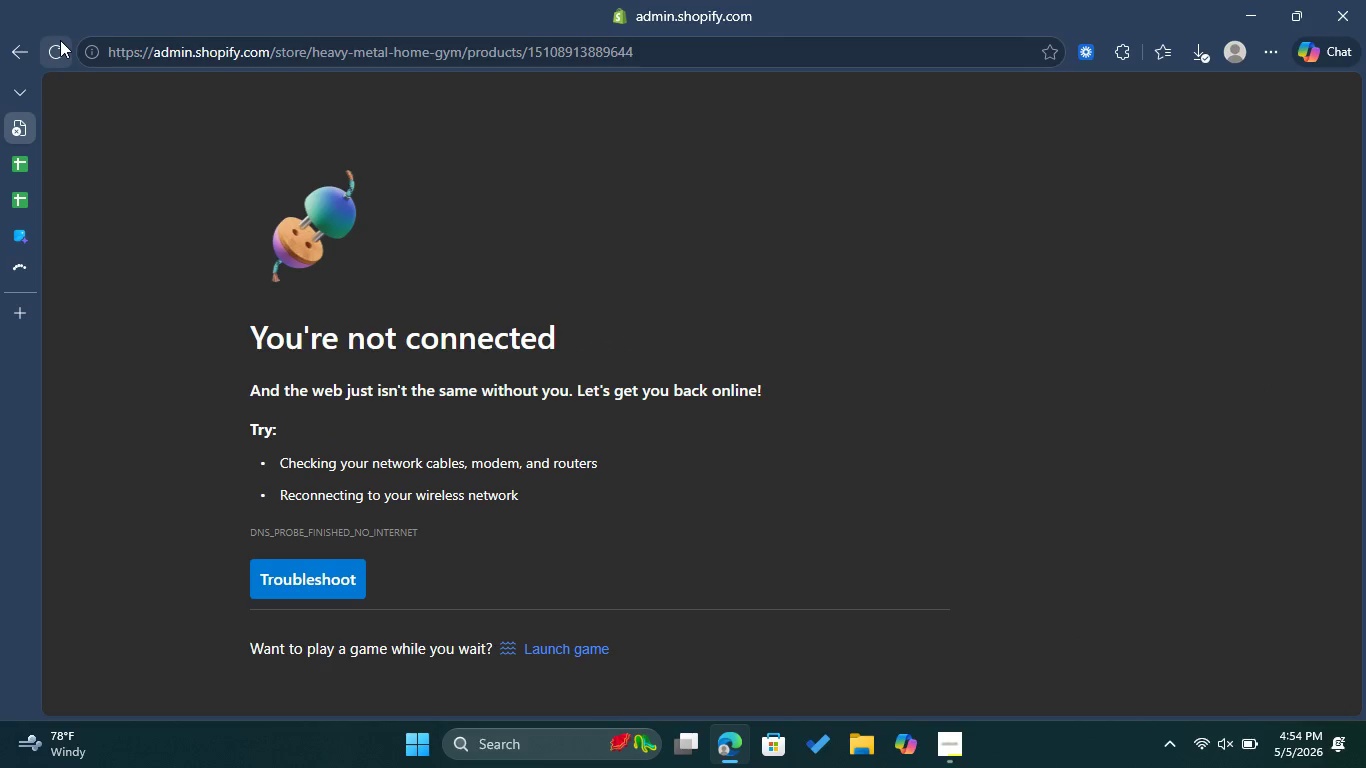 
left_click([60, 42])
 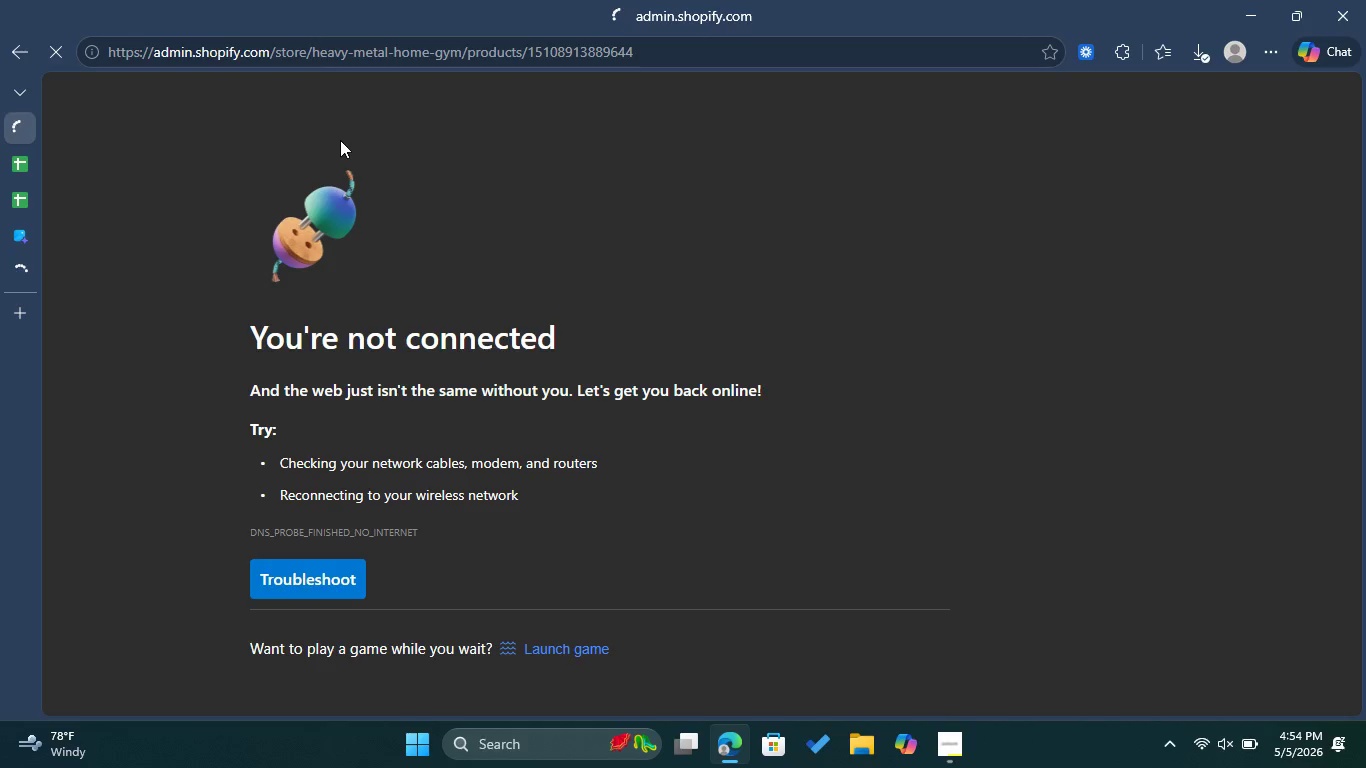 
wait(29.05)
 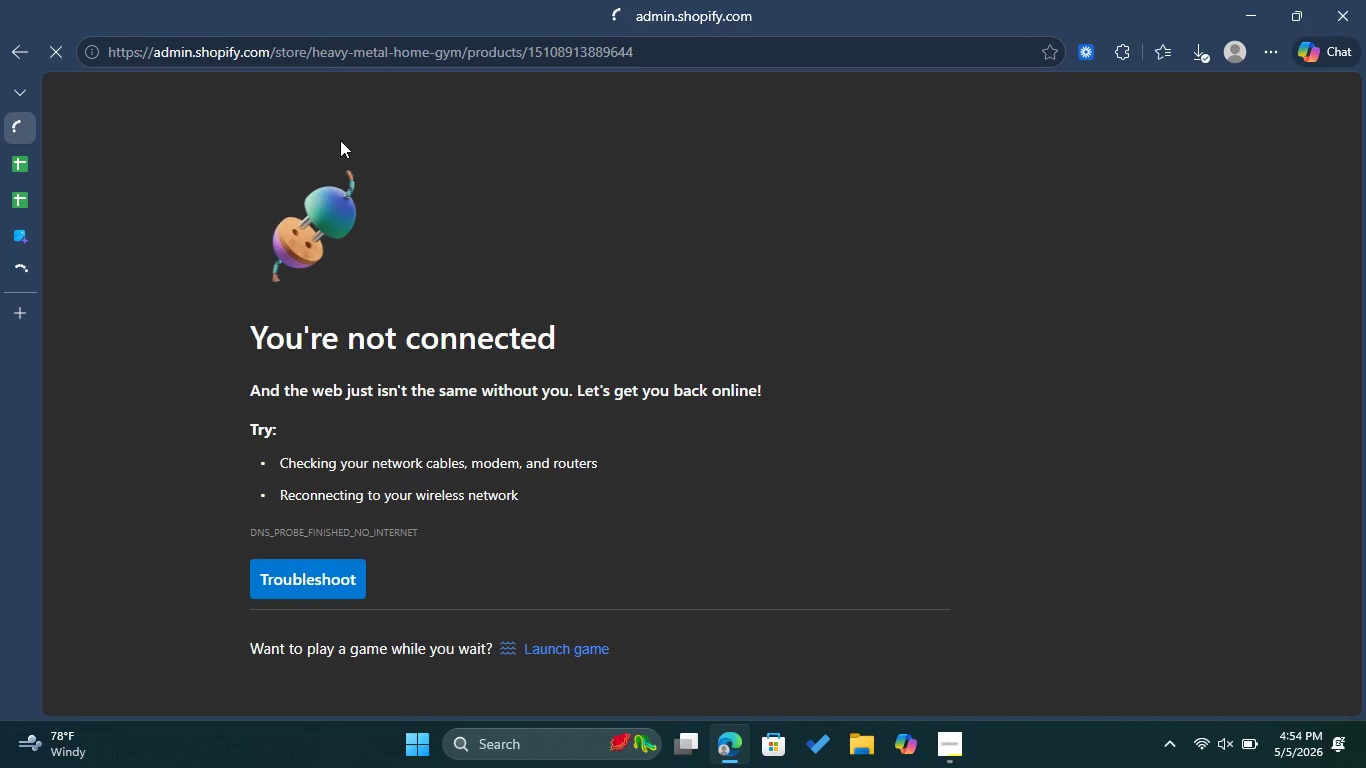 
left_click([1202, 753])
 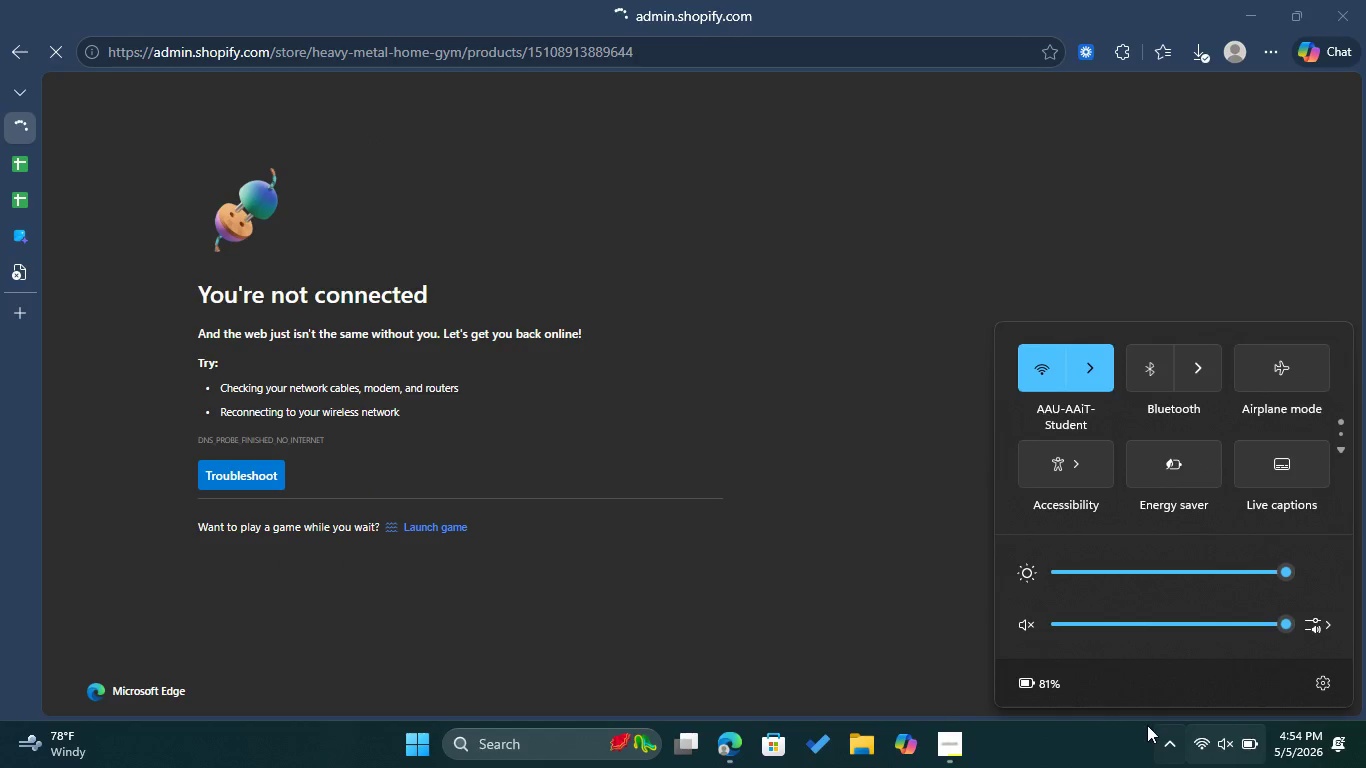 
wait(5.72)
 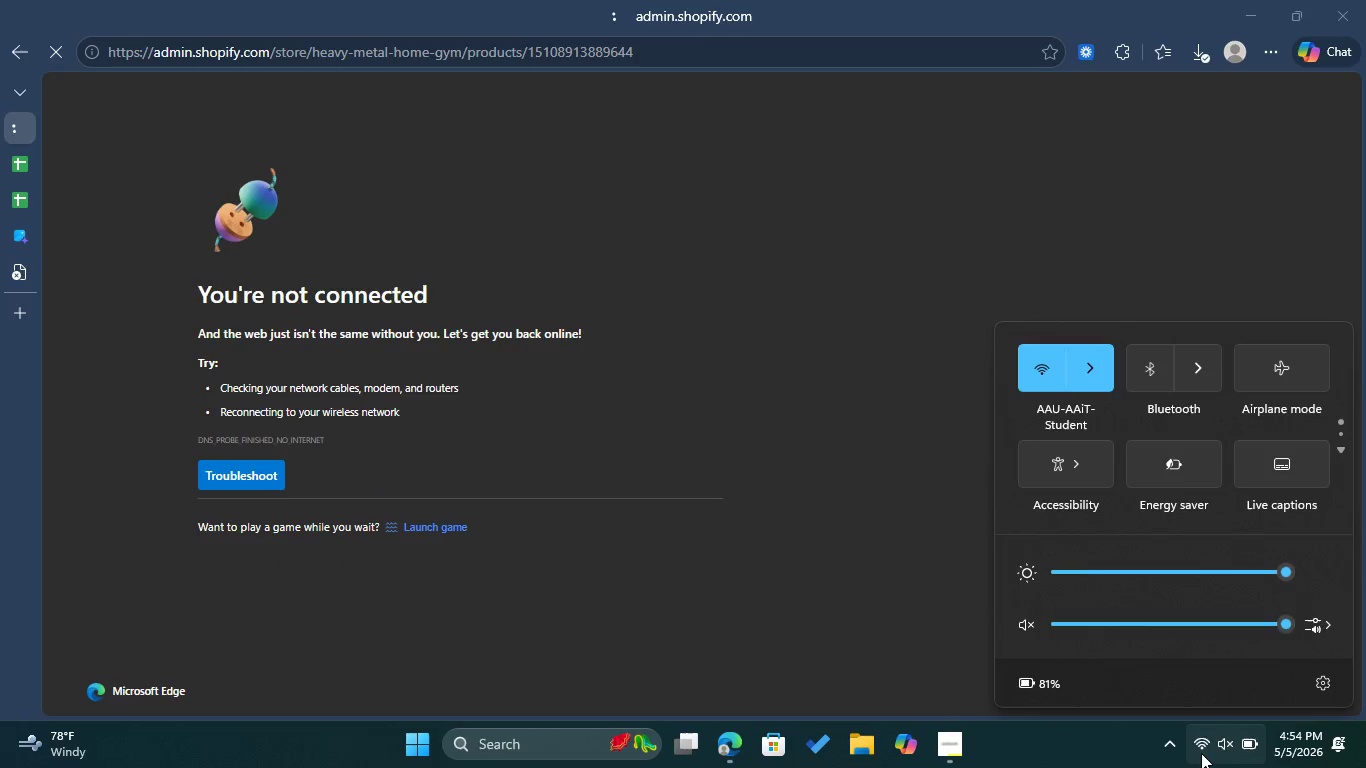 
left_click([20, 272])
 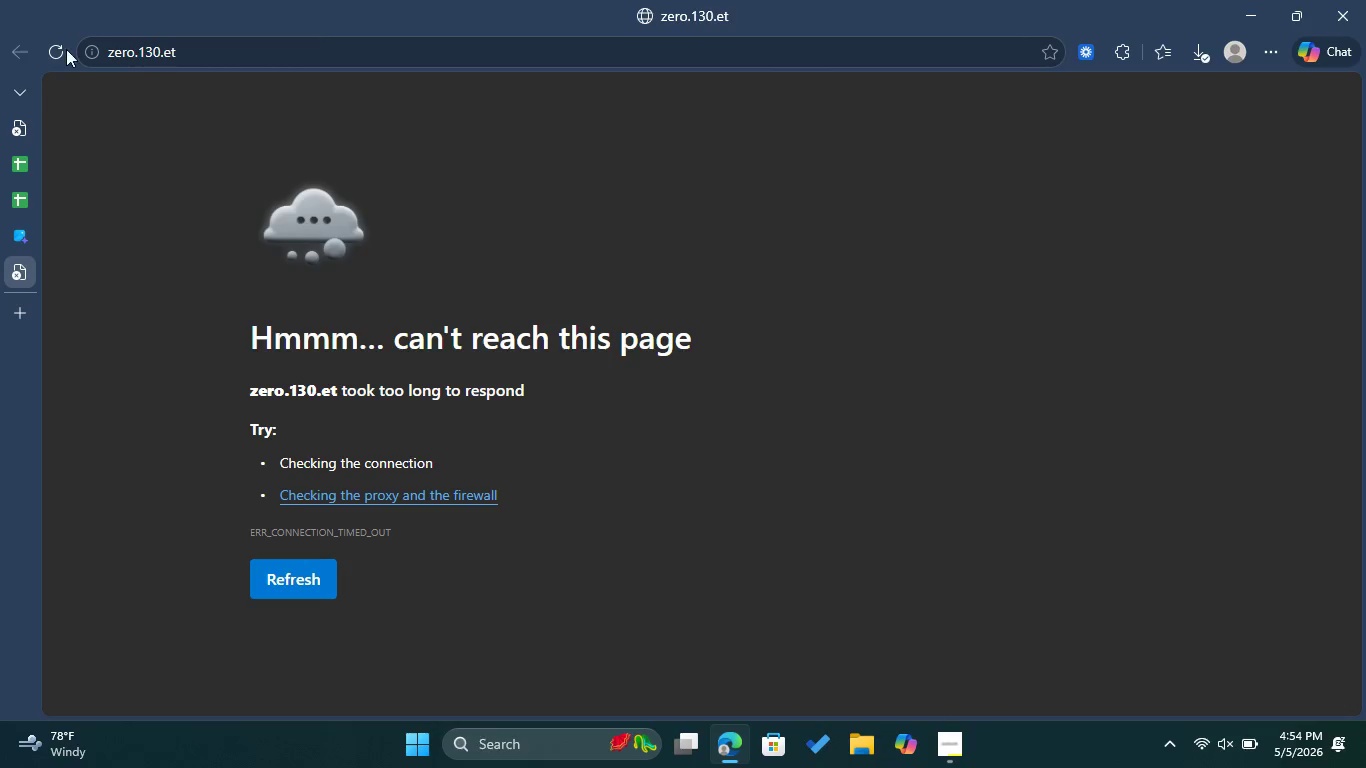 
left_click([65, 44])
 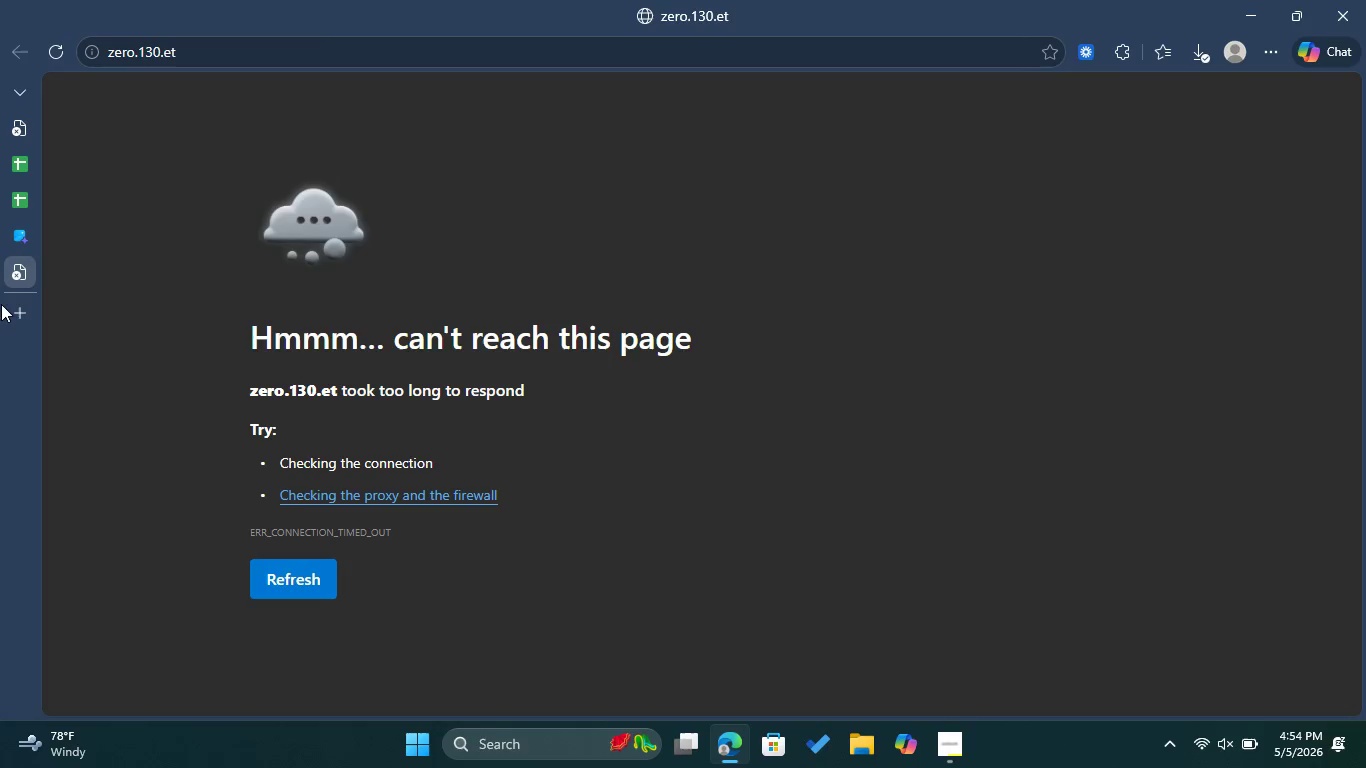 
left_click_drag(start_coordinate=[4, 309], to_coordinate=[11, 309])
 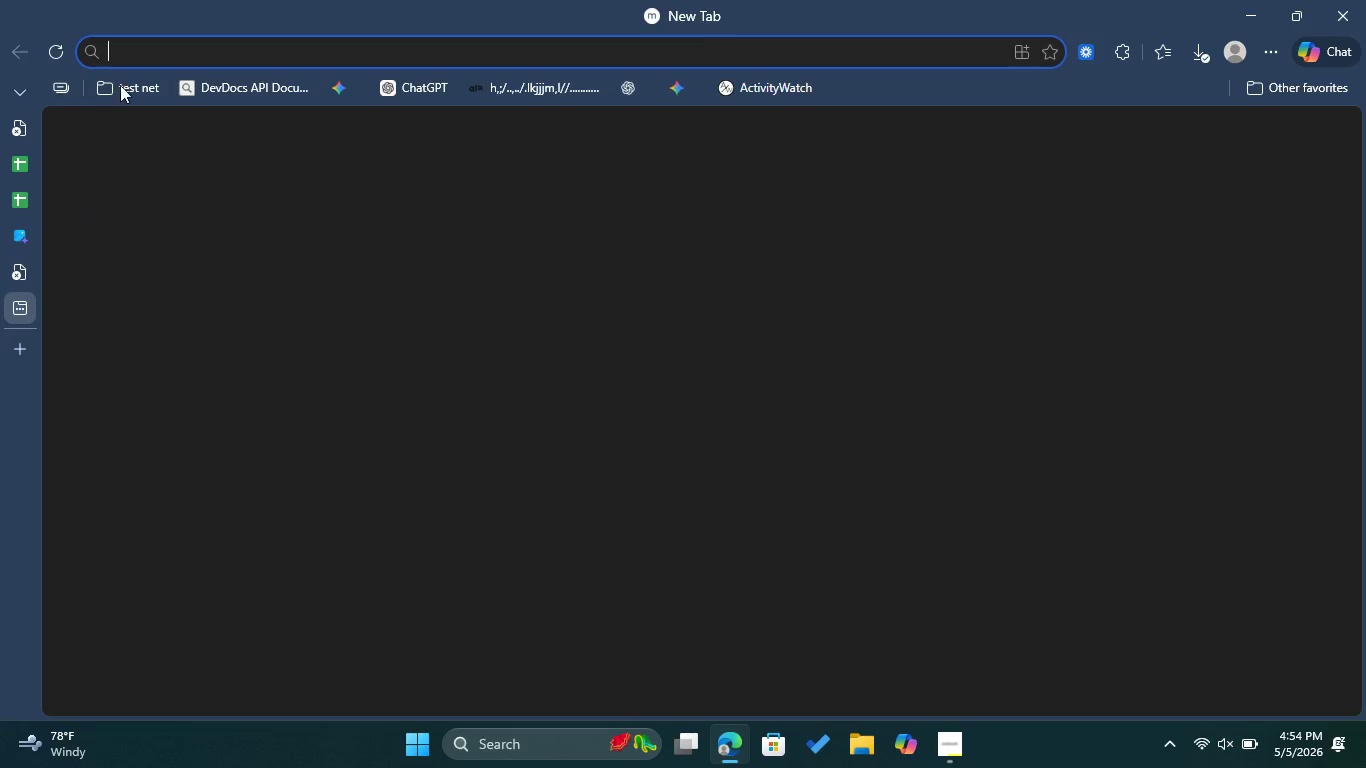 
left_click([147, 52])
 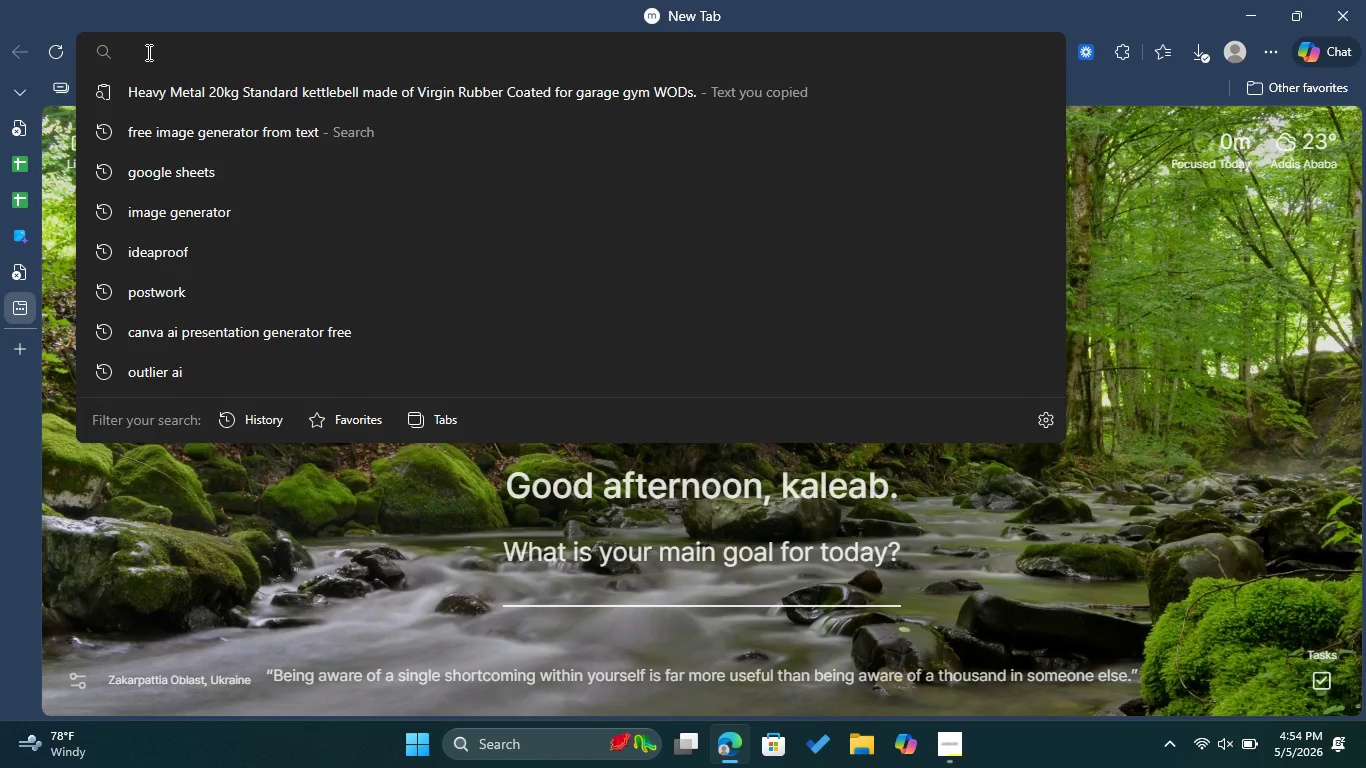 
key(F)
 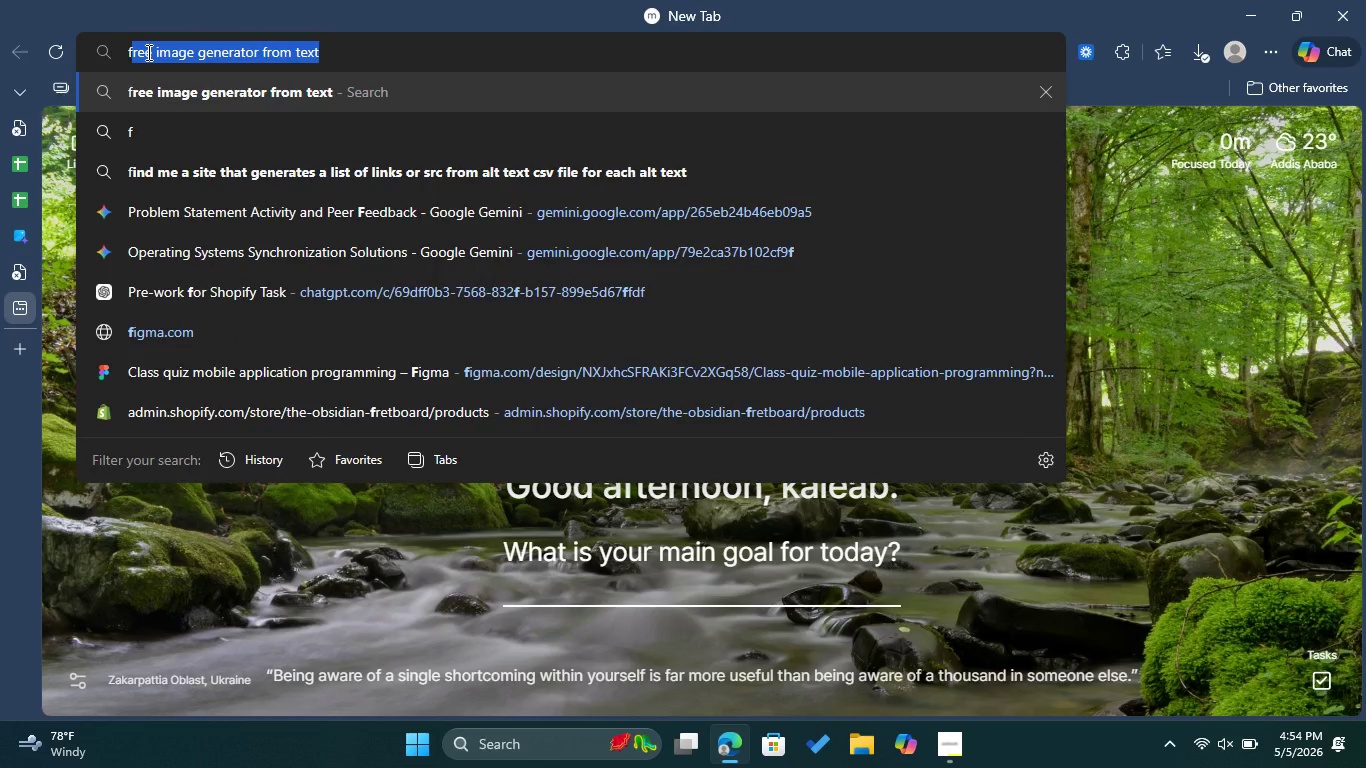 
key(Enter)
 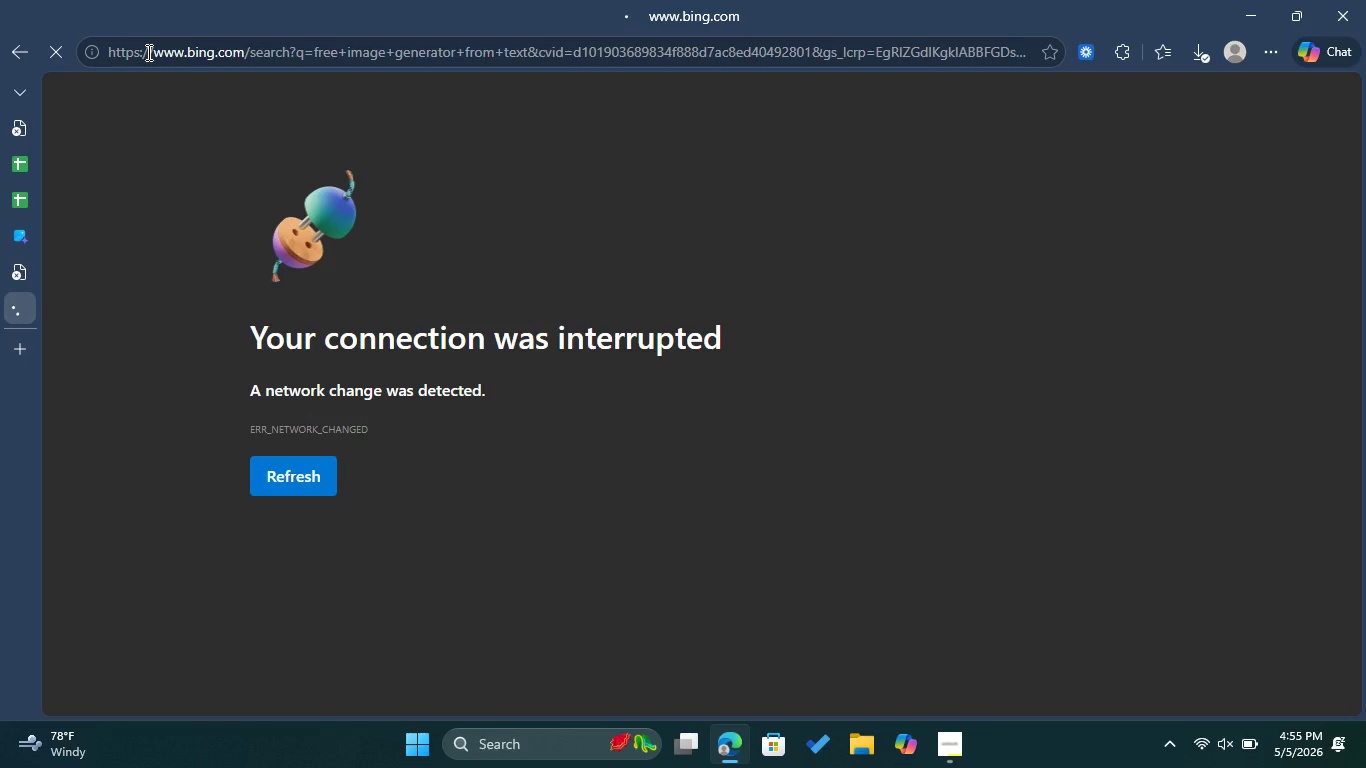 
wait(22.2)
 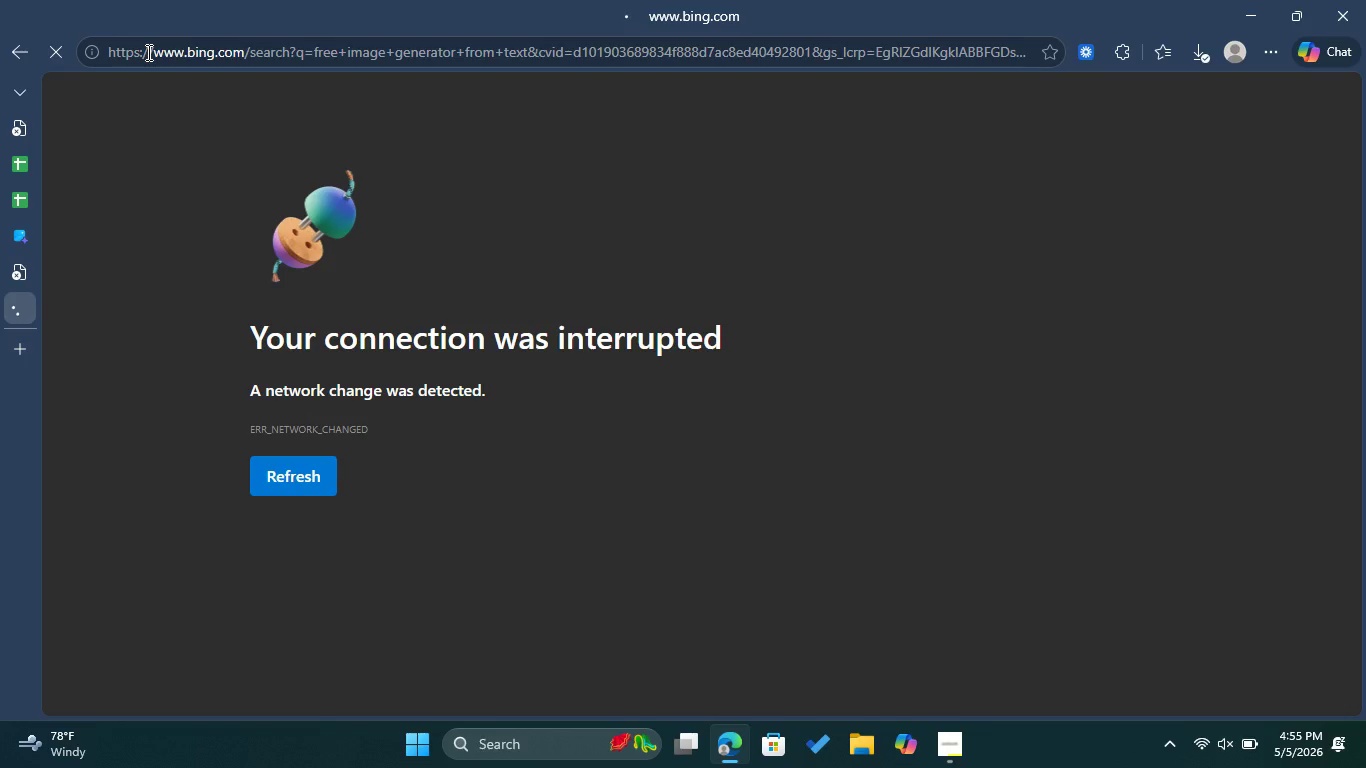 
left_click([87, 127])
 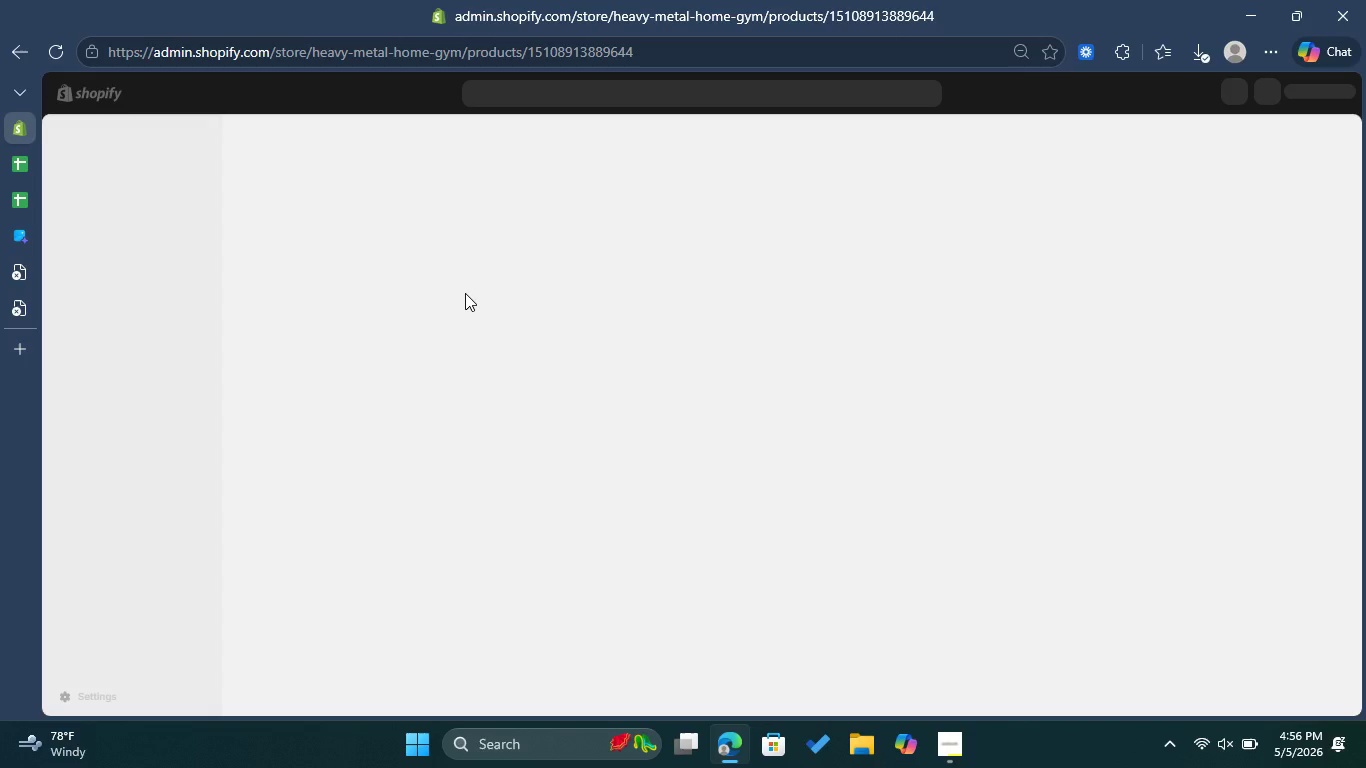 
wait(65.58)
 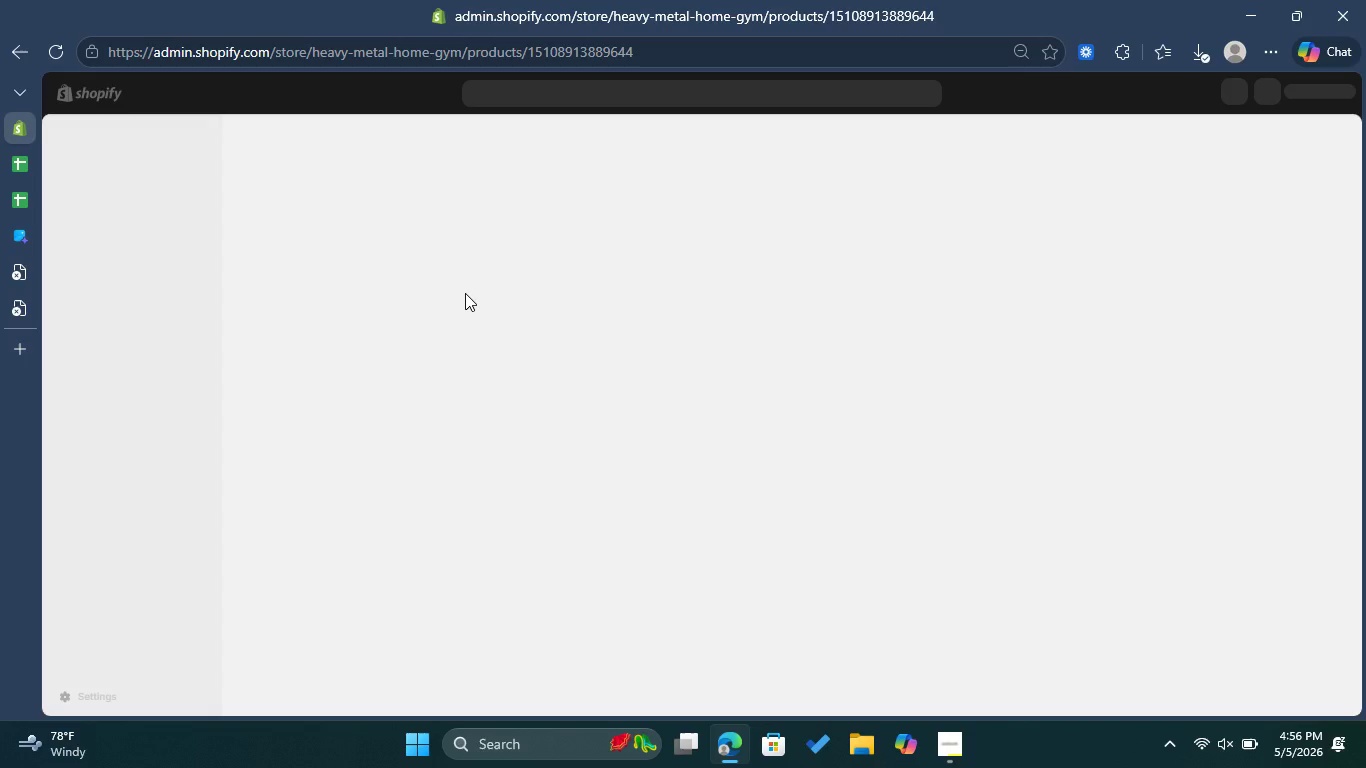 
left_click([55, 60])
 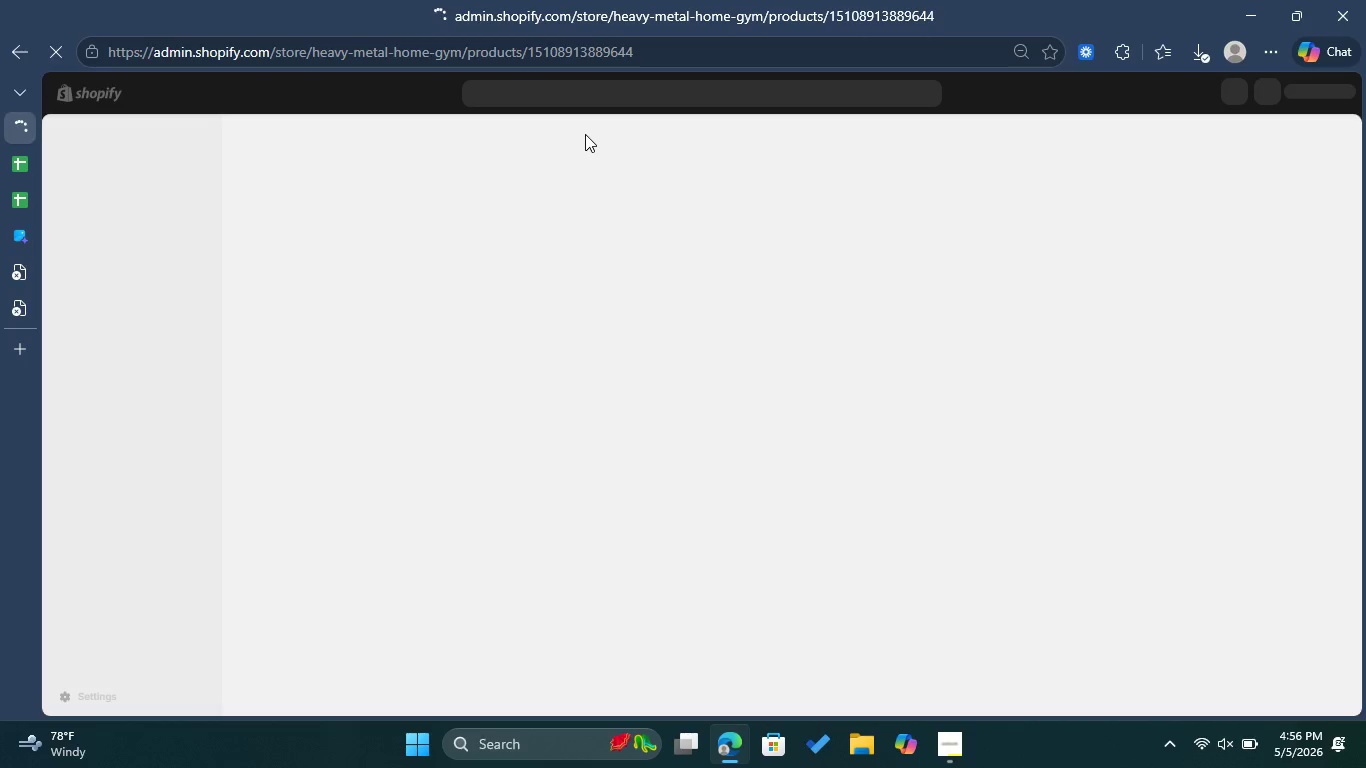 
wait(8.14)
 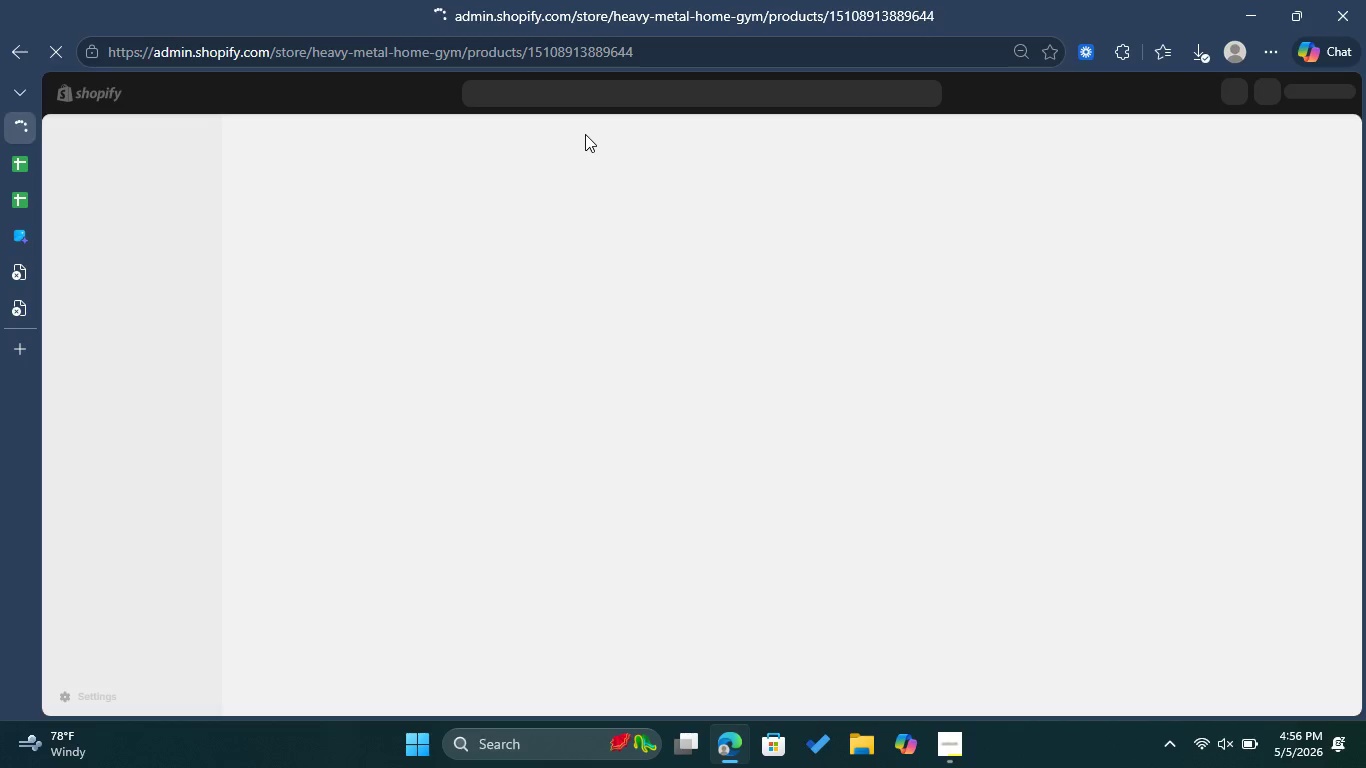 
left_click([60, 43])
 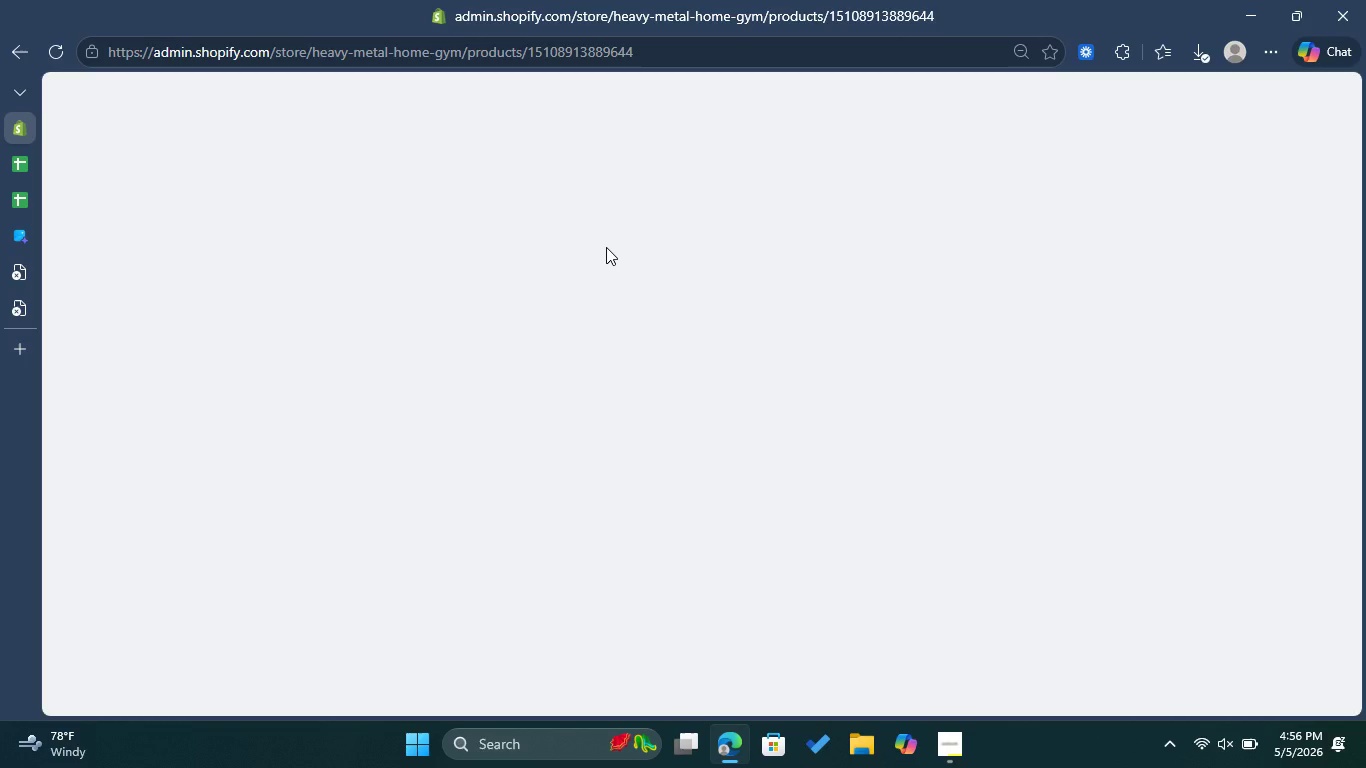 
wait(5.94)
 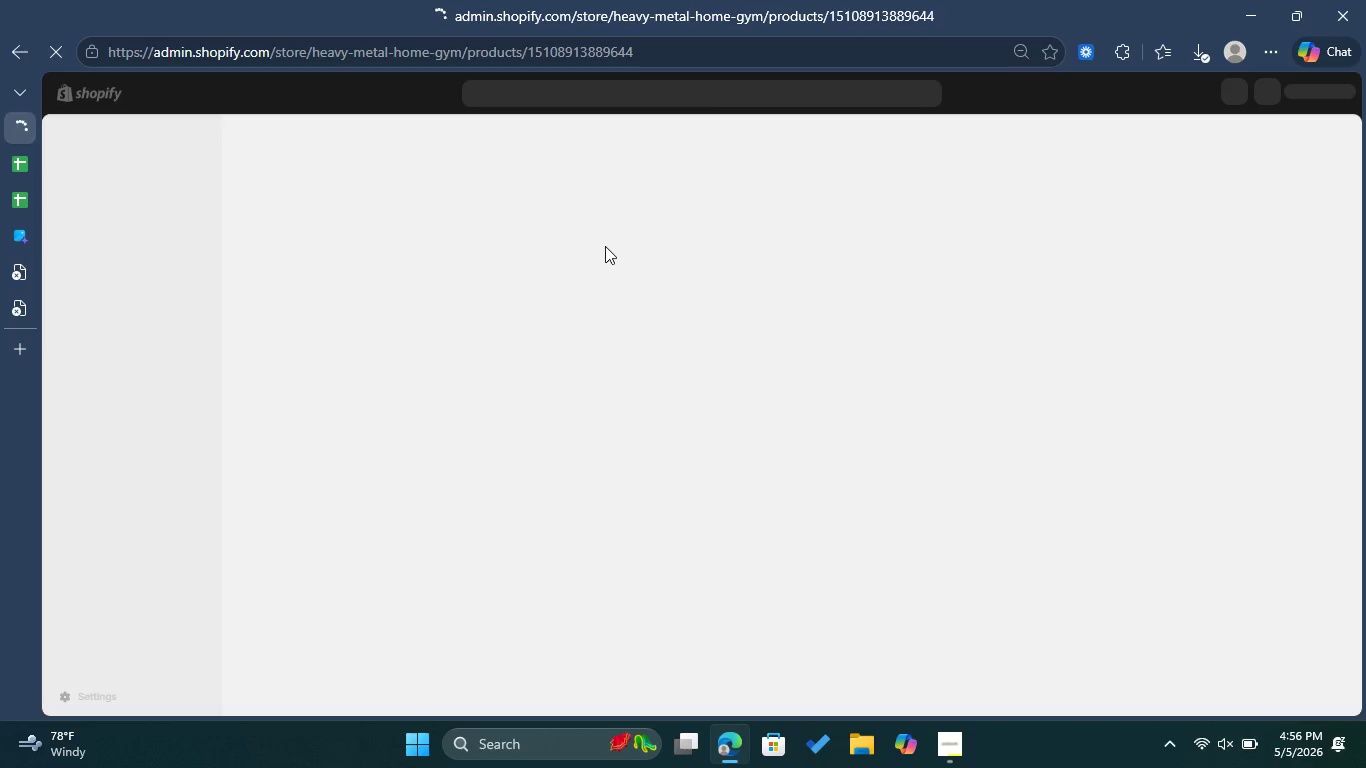 
scroll: coordinate [629, 261], scroll_direction: down, amount: 3.0
 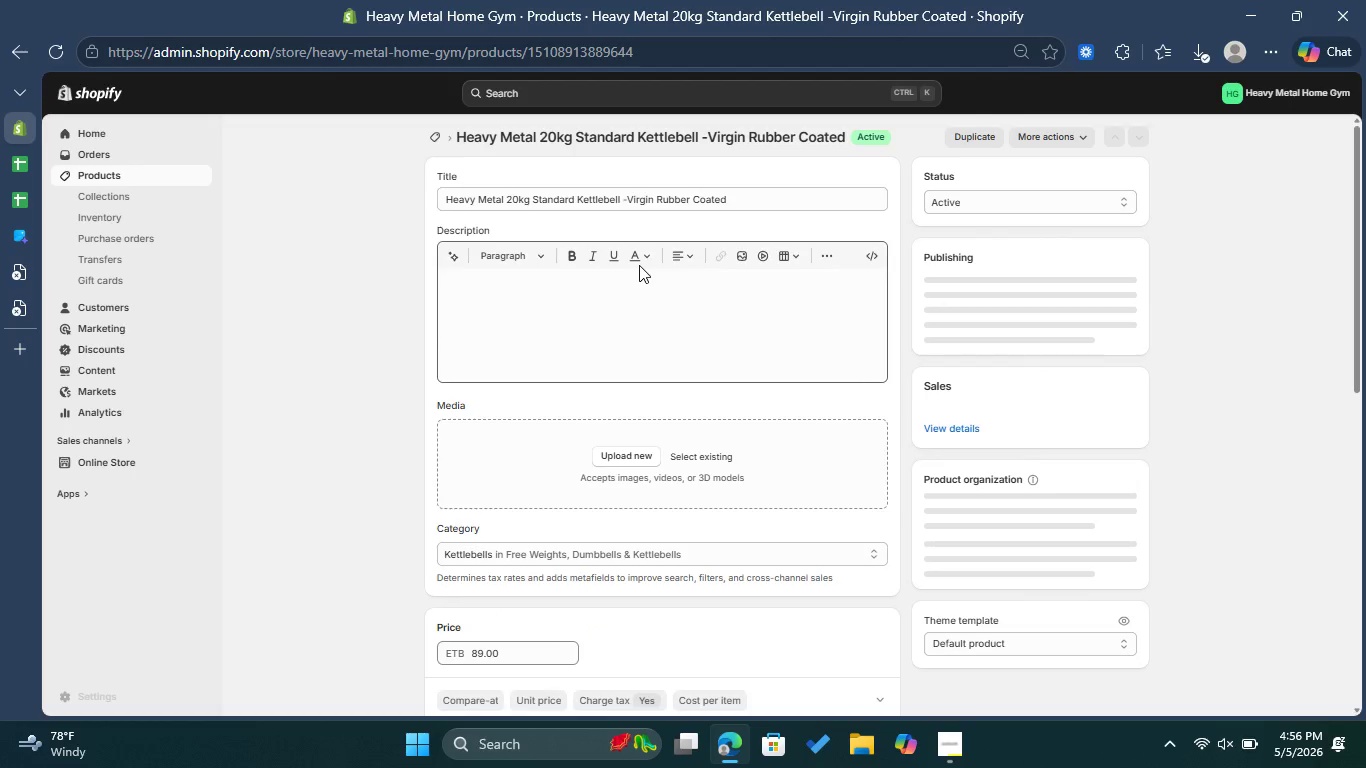 
wait(7.42)
 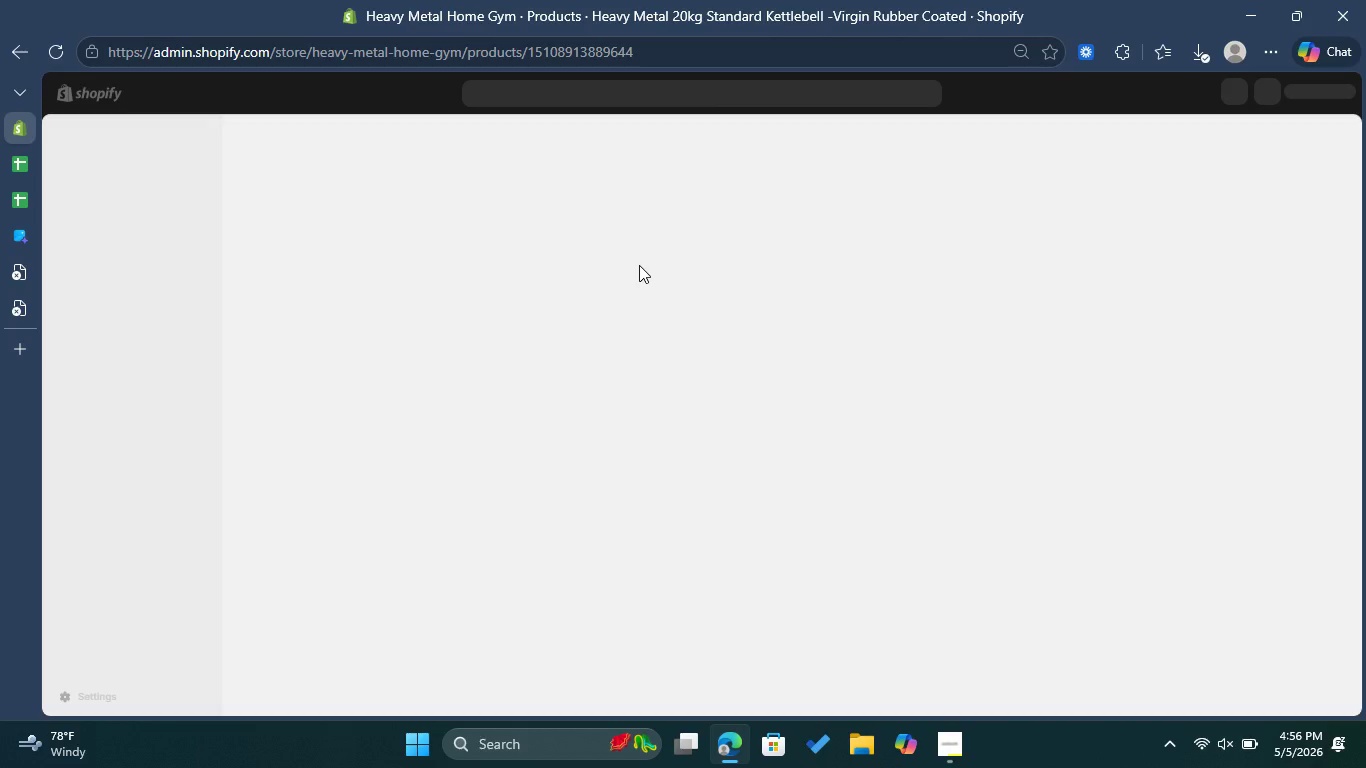 
scroll: coordinate [672, 501], scroll_direction: down, amount: 2.0
 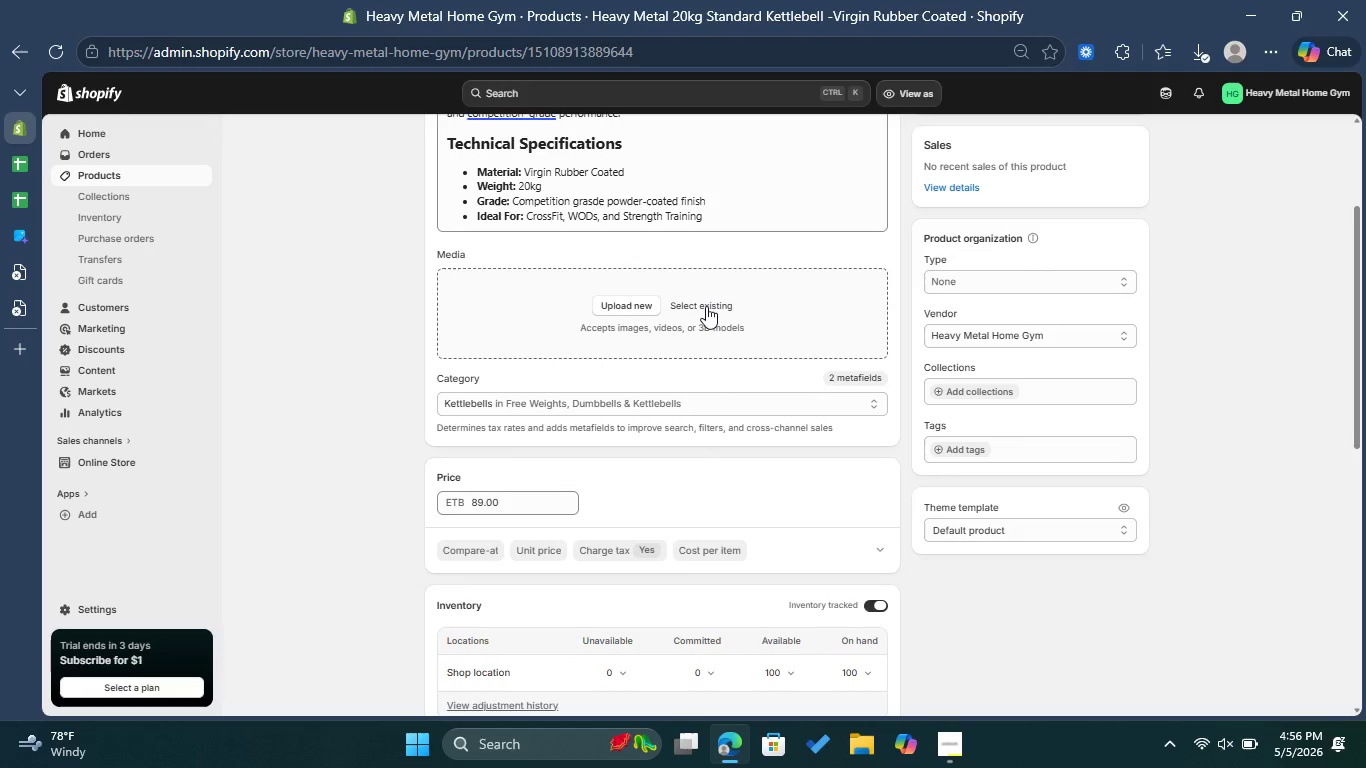 
left_click([706, 305])
 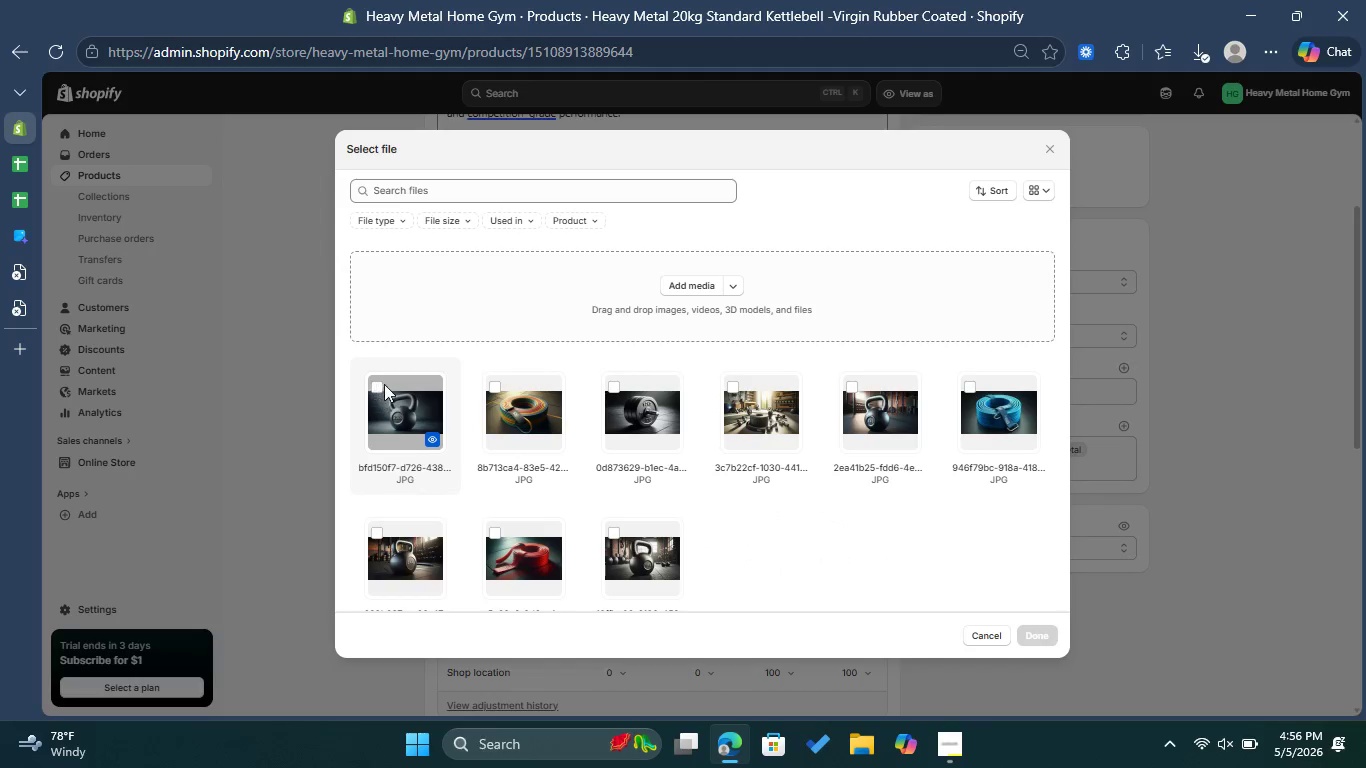 
left_click([429, 438])
 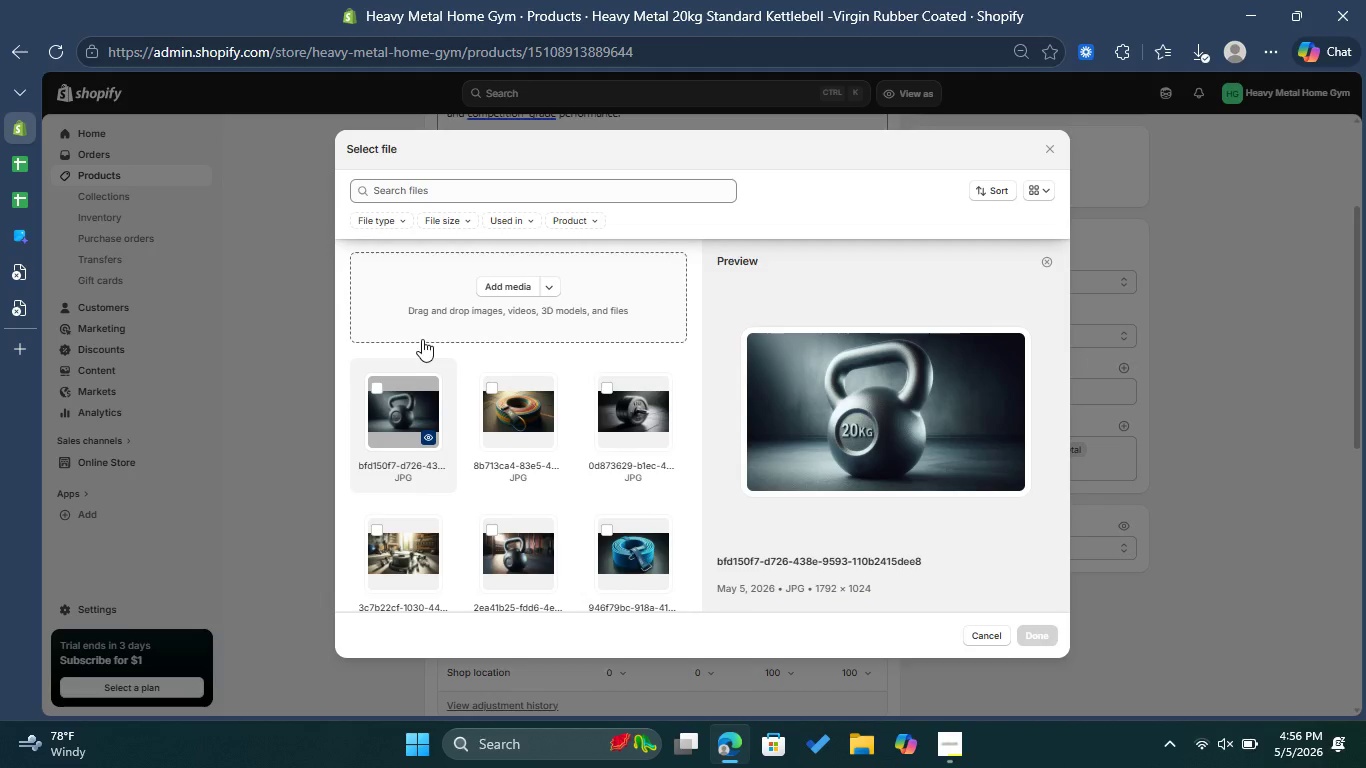 
left_click([376, 393])
 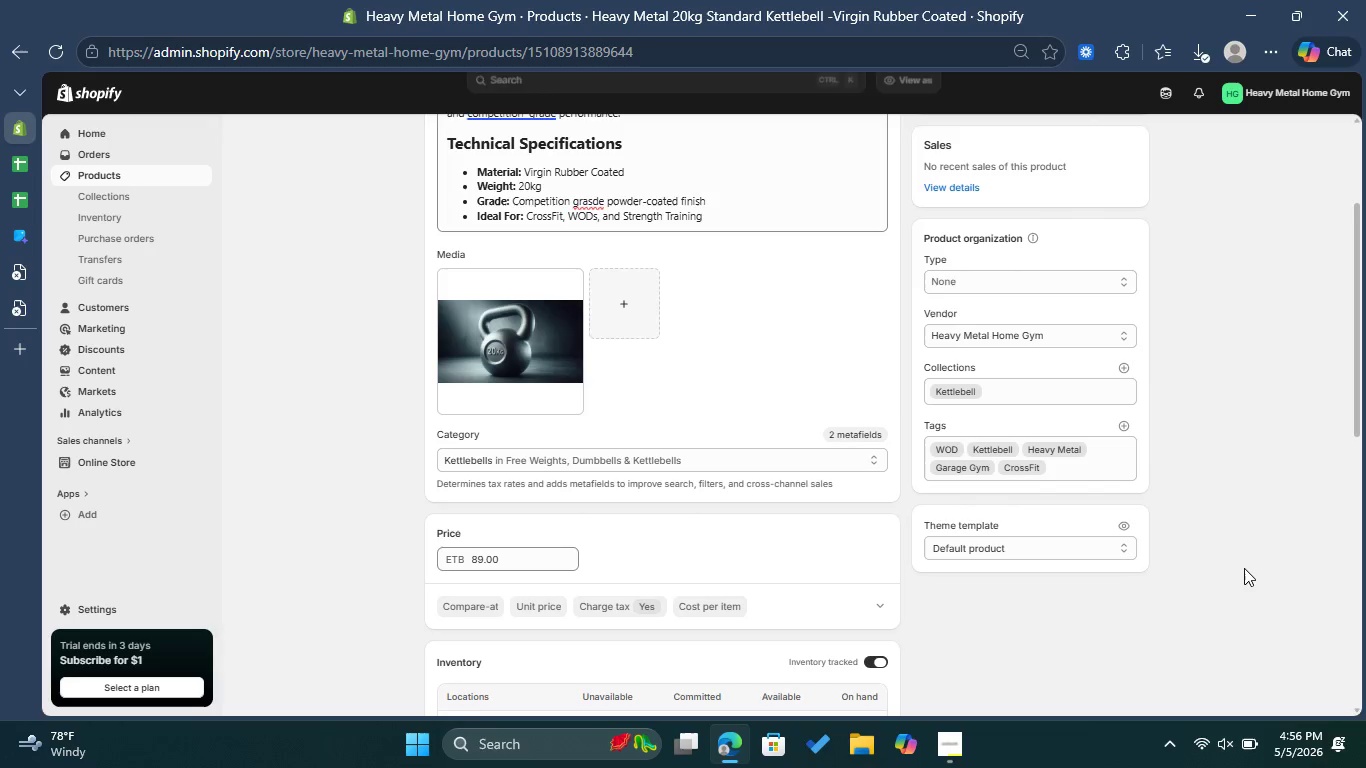 
scroll: coordinate [1003, 529], scroll_direction: down, amount: 11.0
 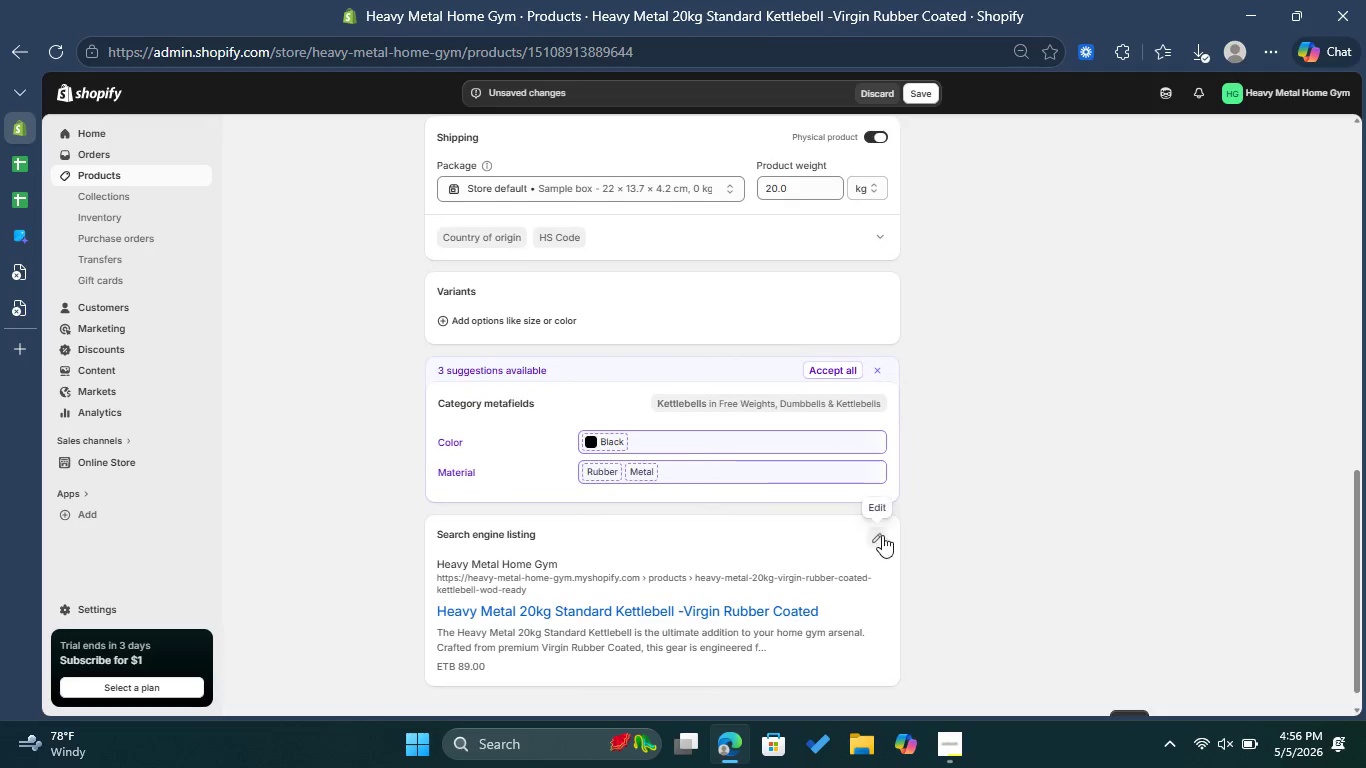 
left_click([882, 535])
 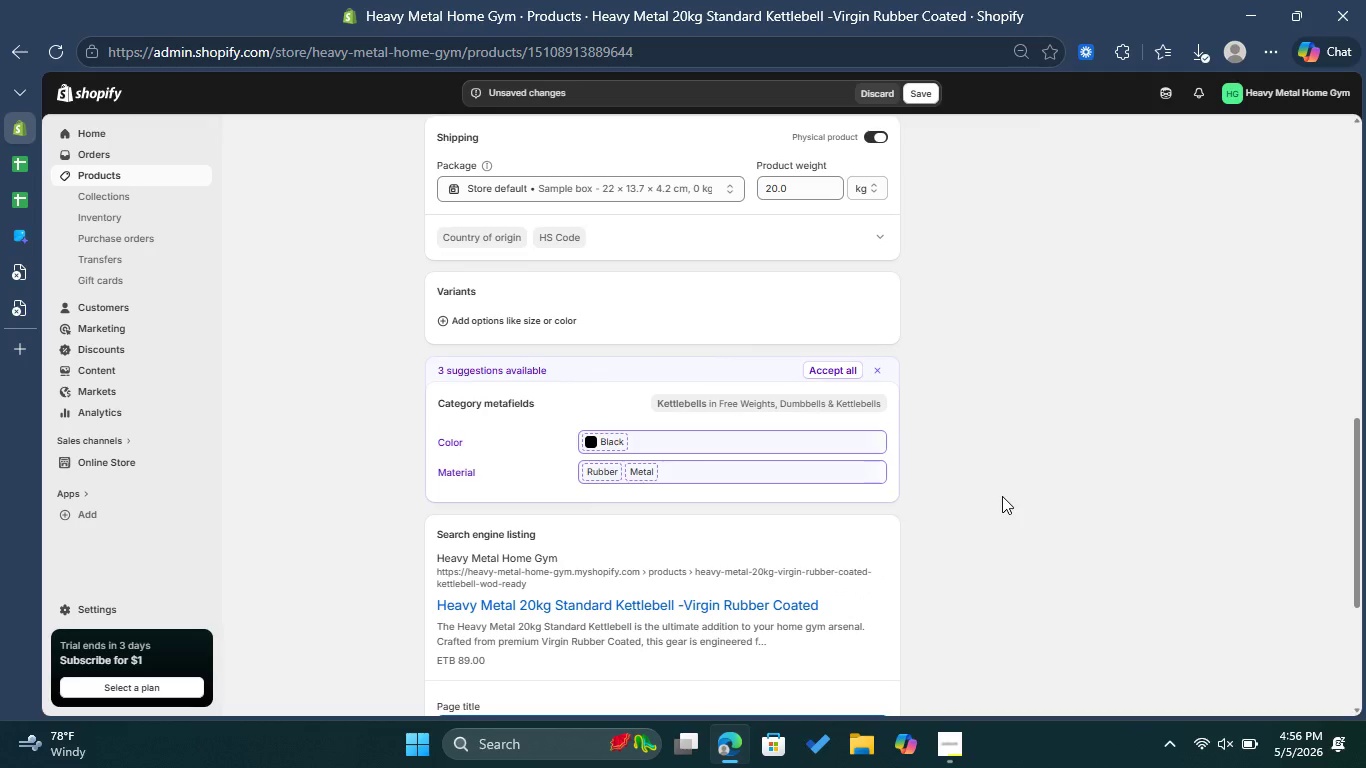 
wait(14.11)
 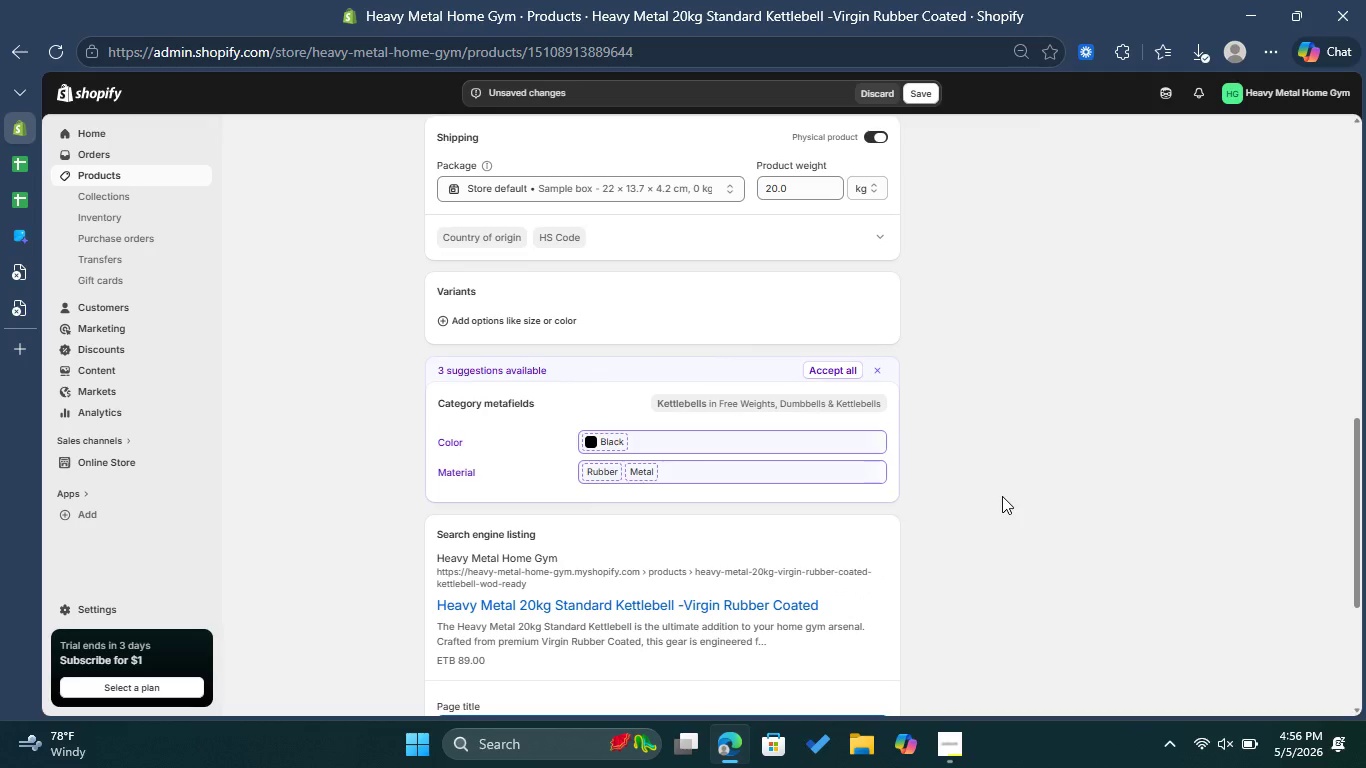 
scroll: coordinate [1003, 419], scroll_direction: down, amount: 2.0
 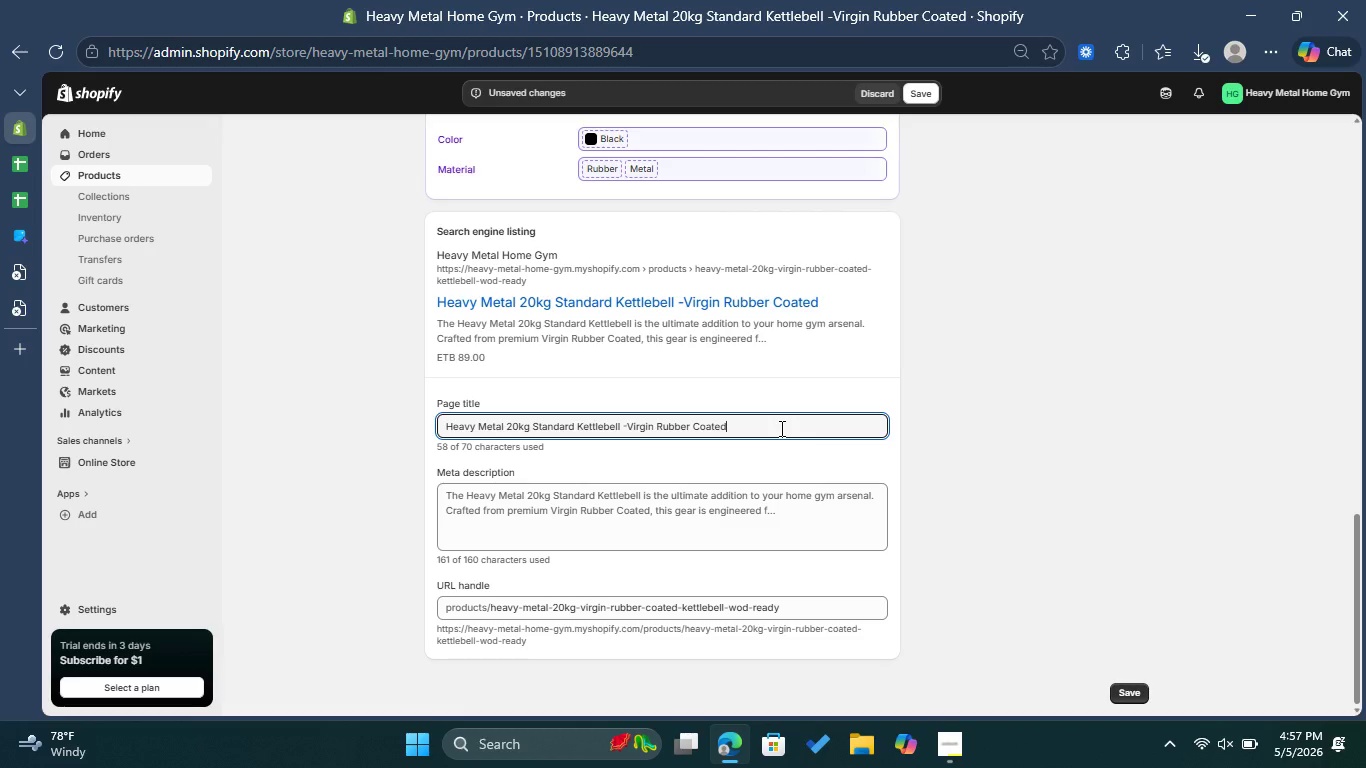 
wait(16.34)
 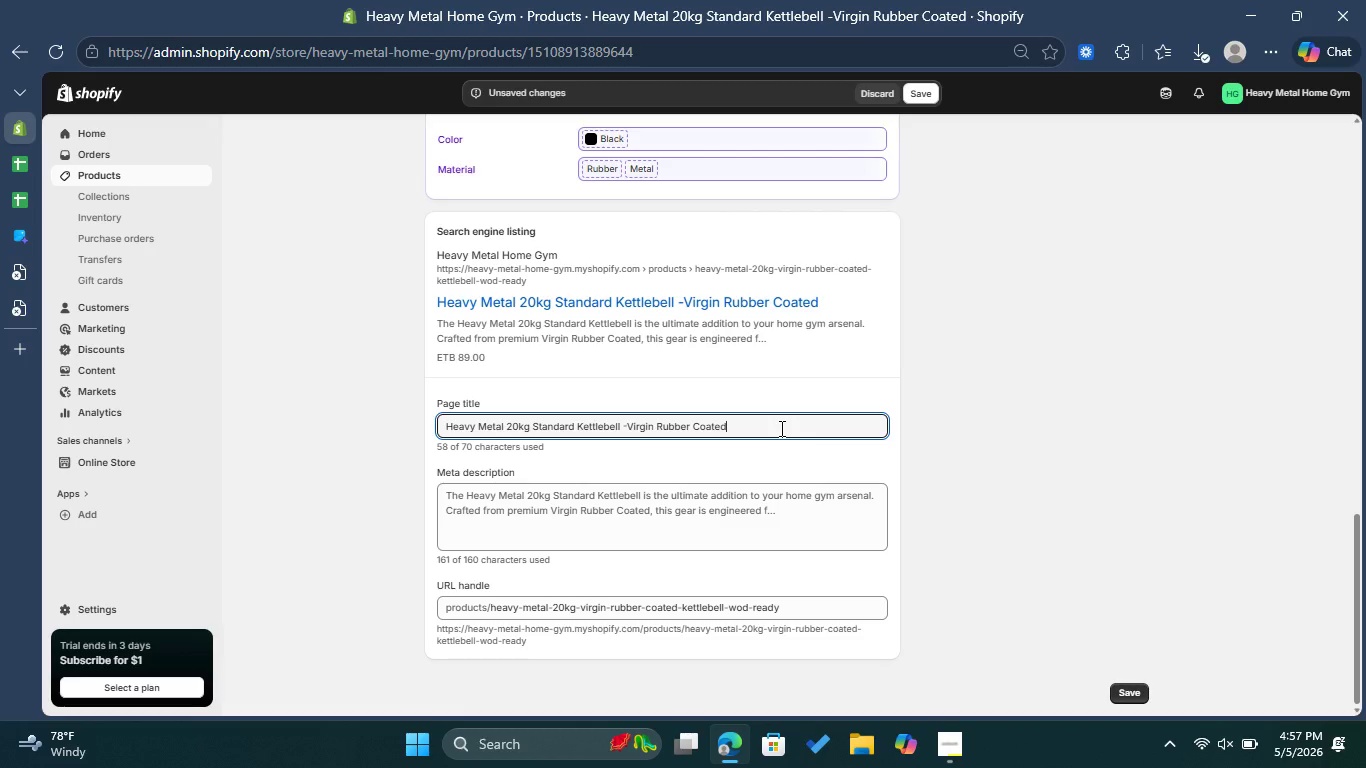 
left_click_drag(start_coordinate=[627, 424], to_coordinate=[802, 432])
 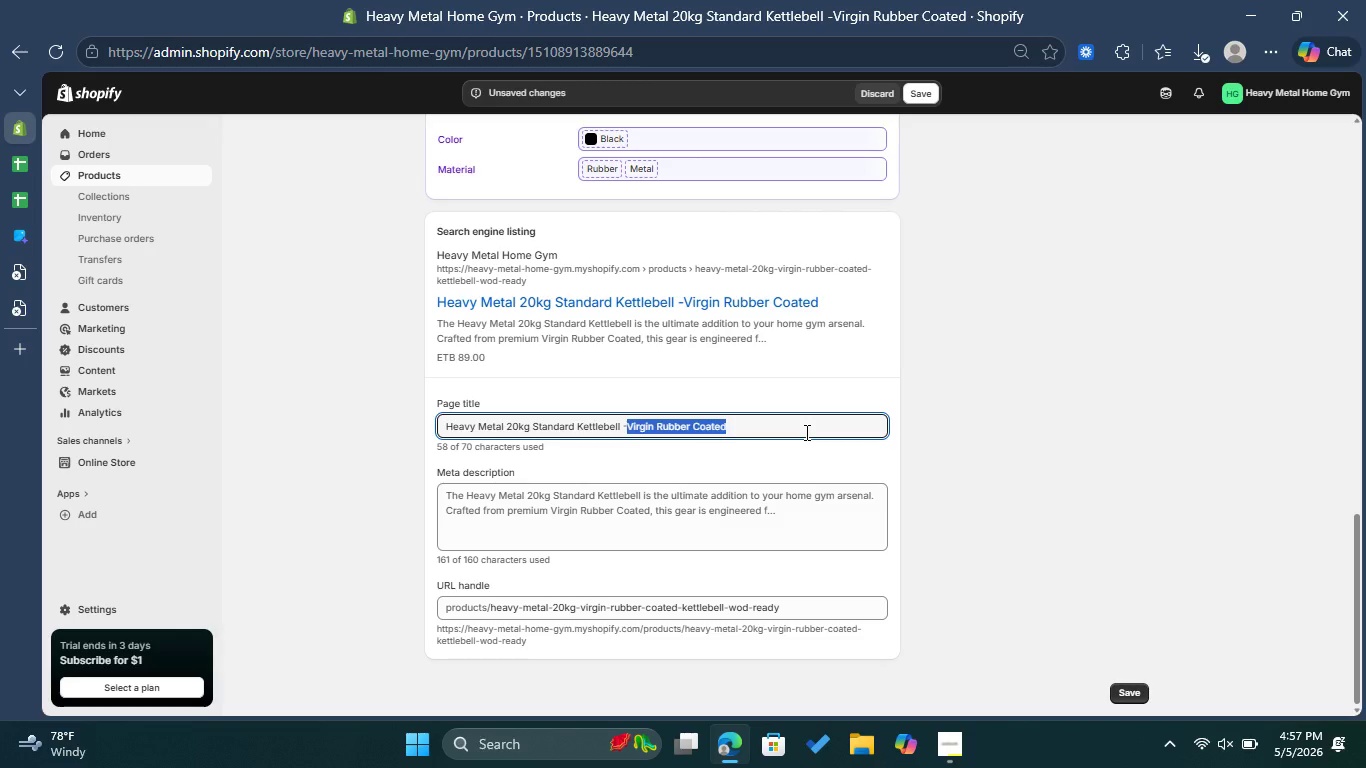 
wait(24.56)
 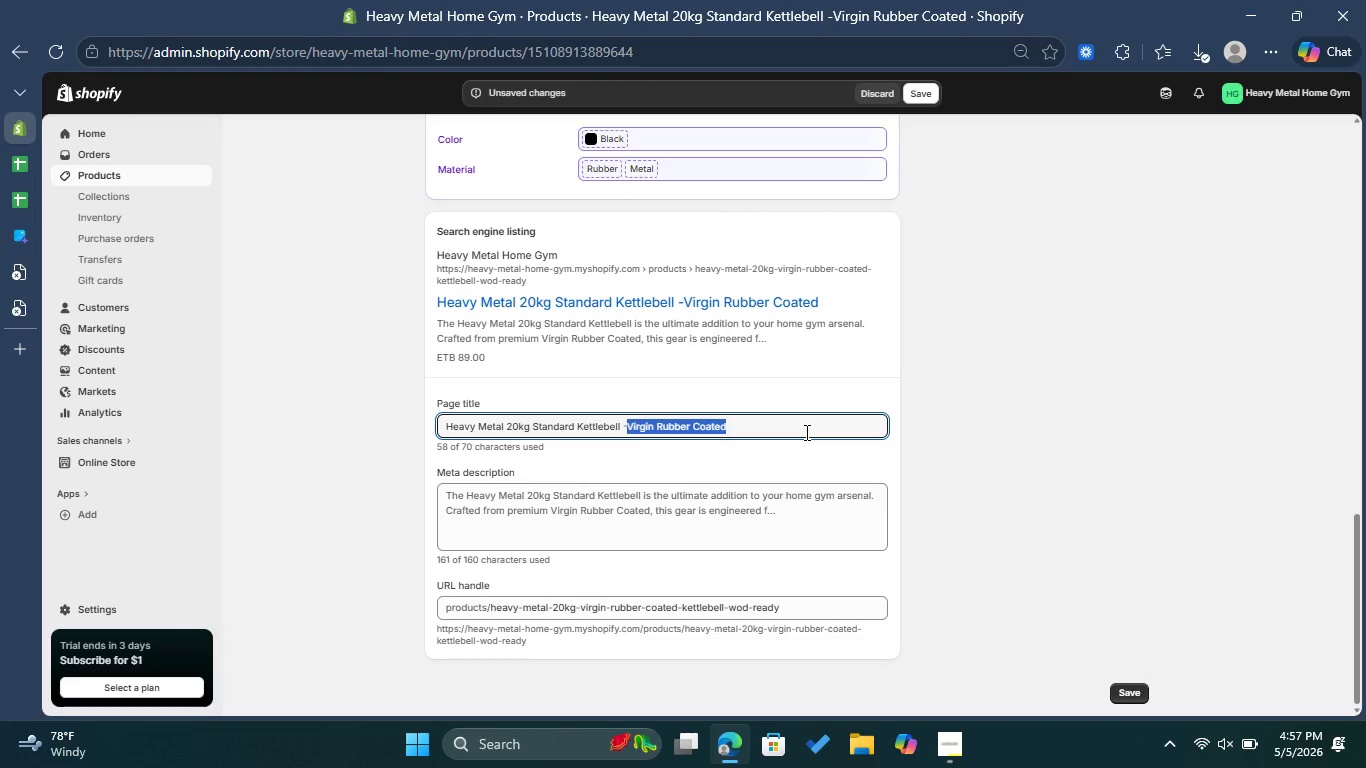 
key(Backspace)
 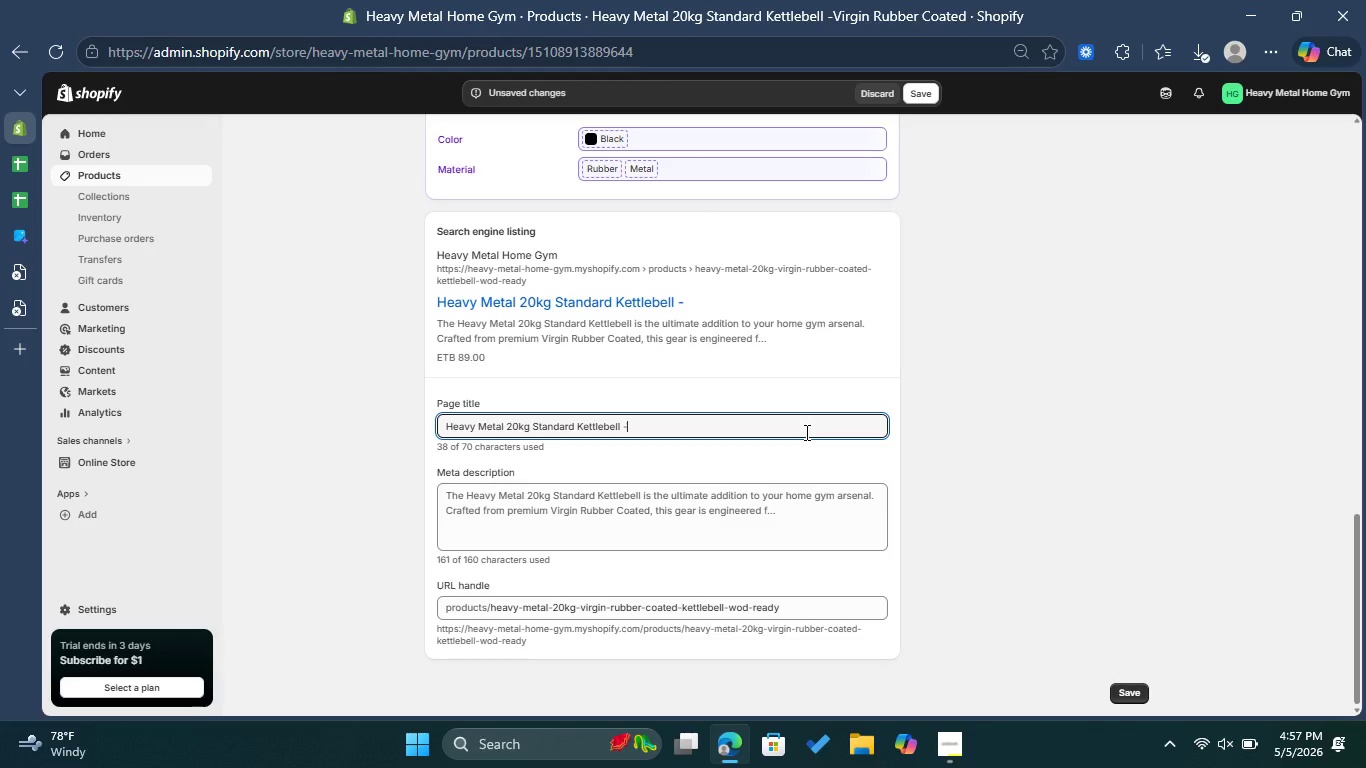 
key(Space)
 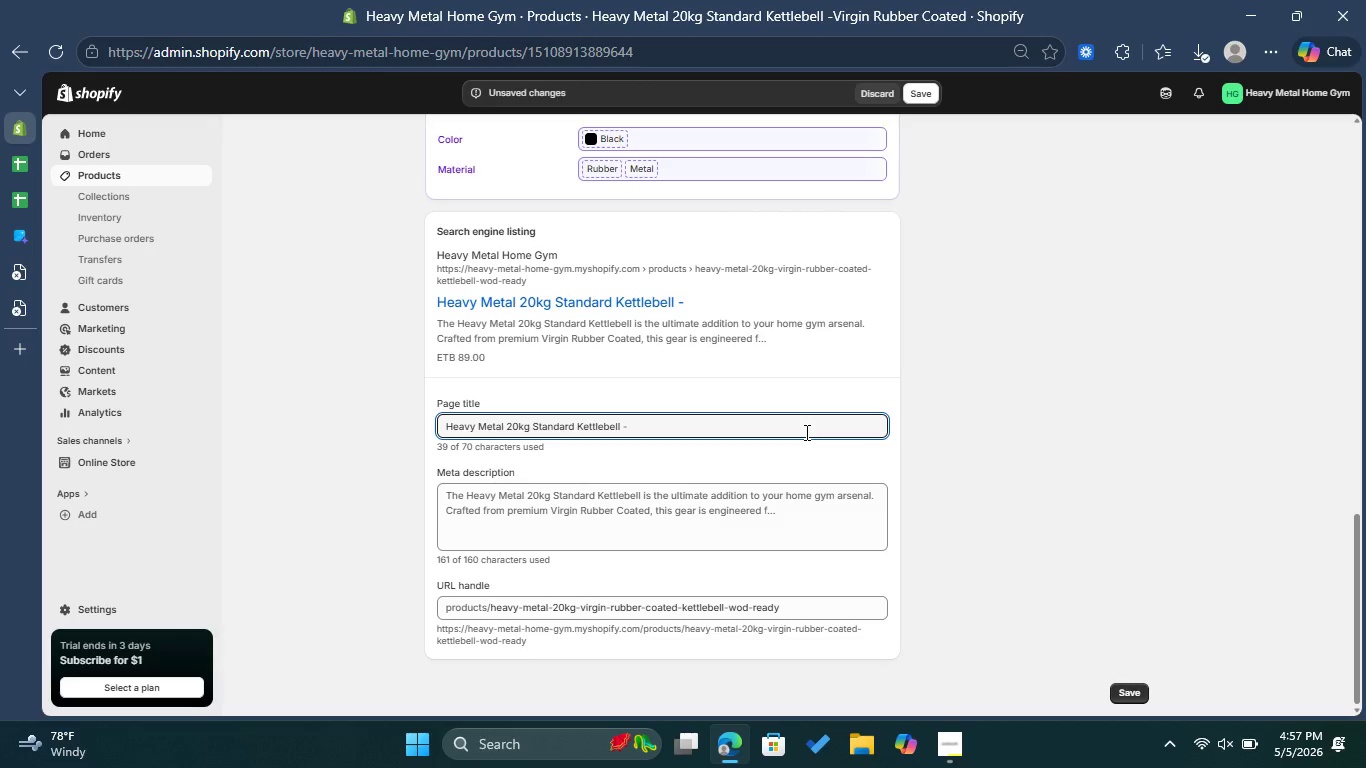 
key(Backspace)
 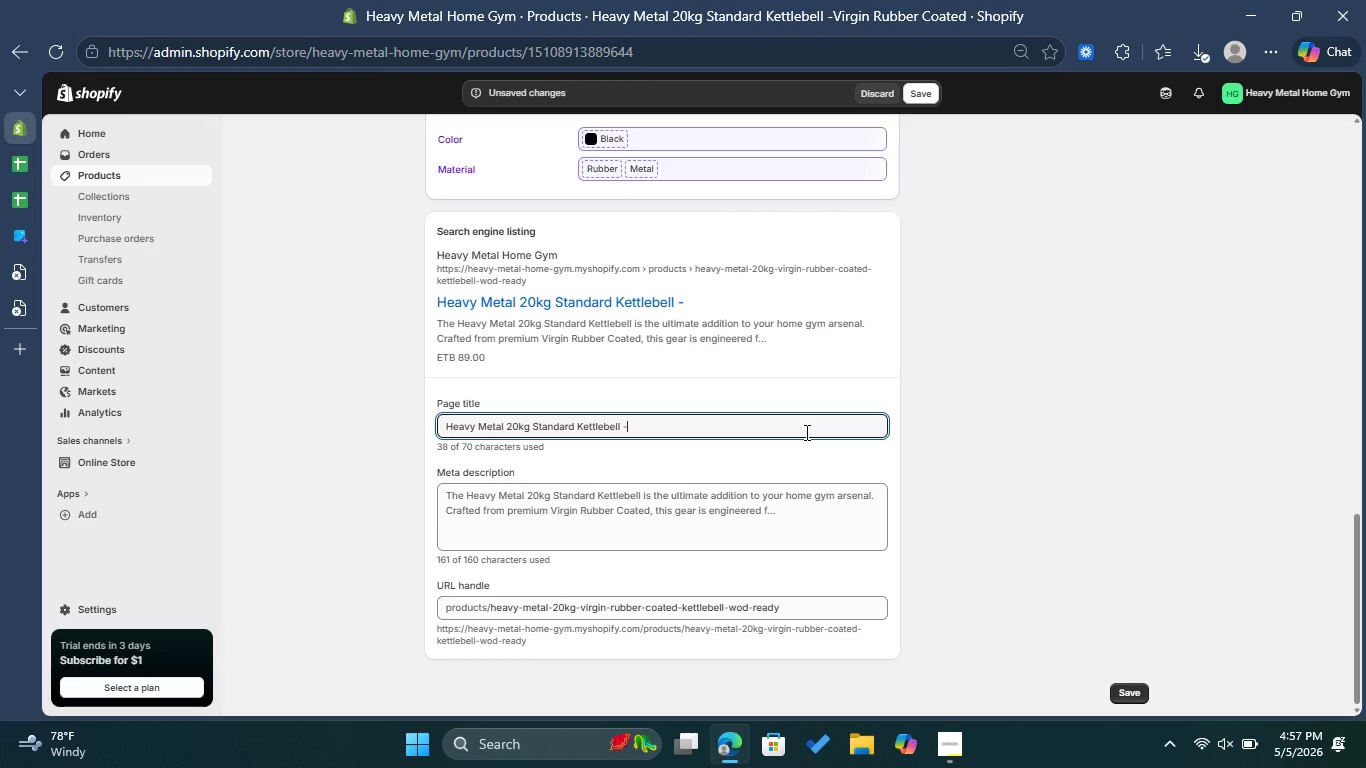 
key(Backspace)
 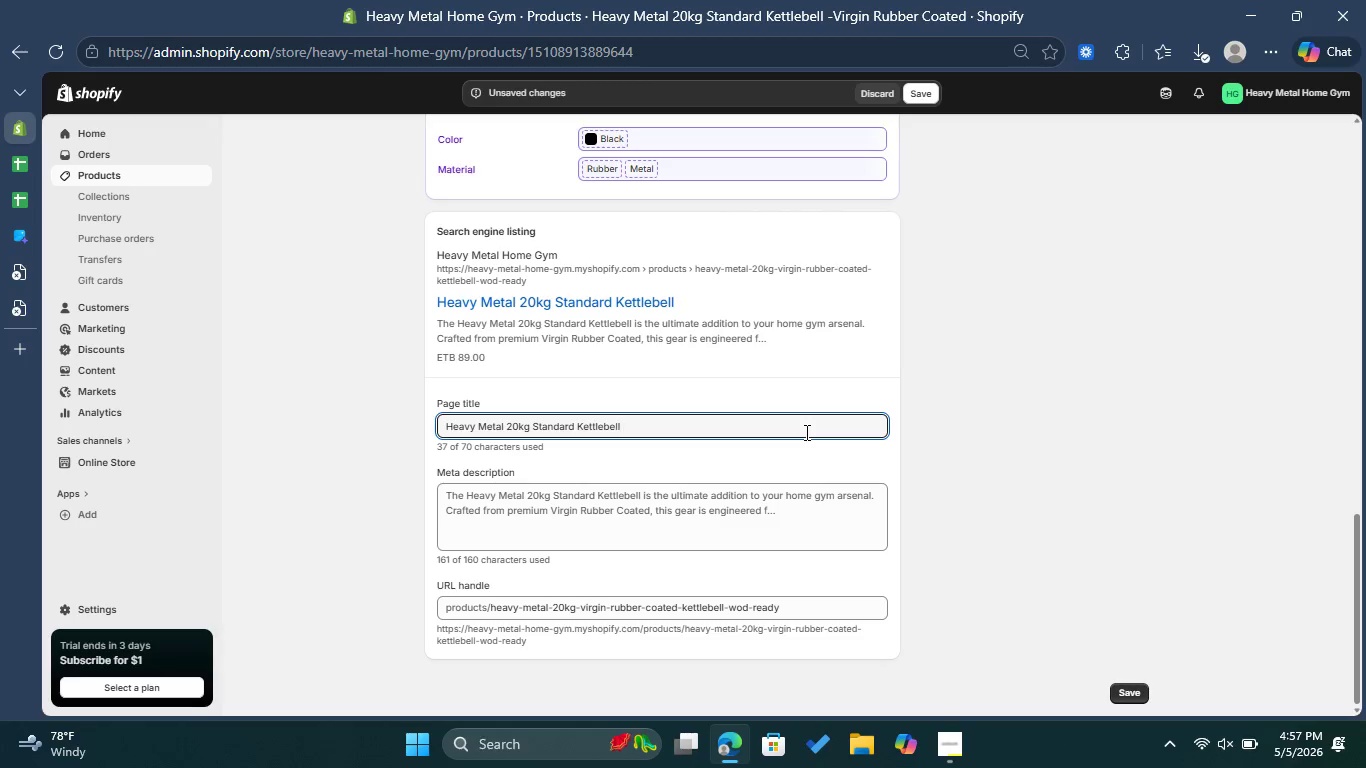 
key(Shift+ShiftRight)
 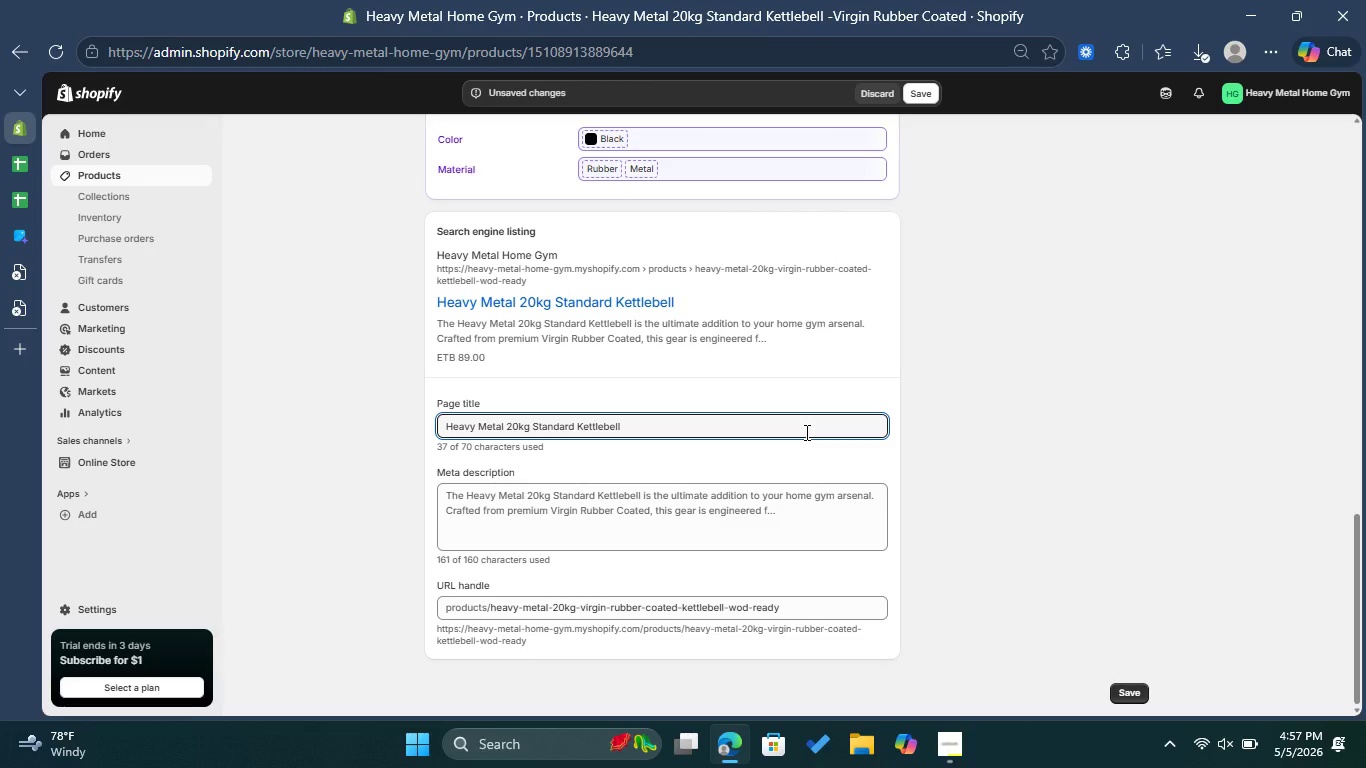 
key(Shift+Backslash)
 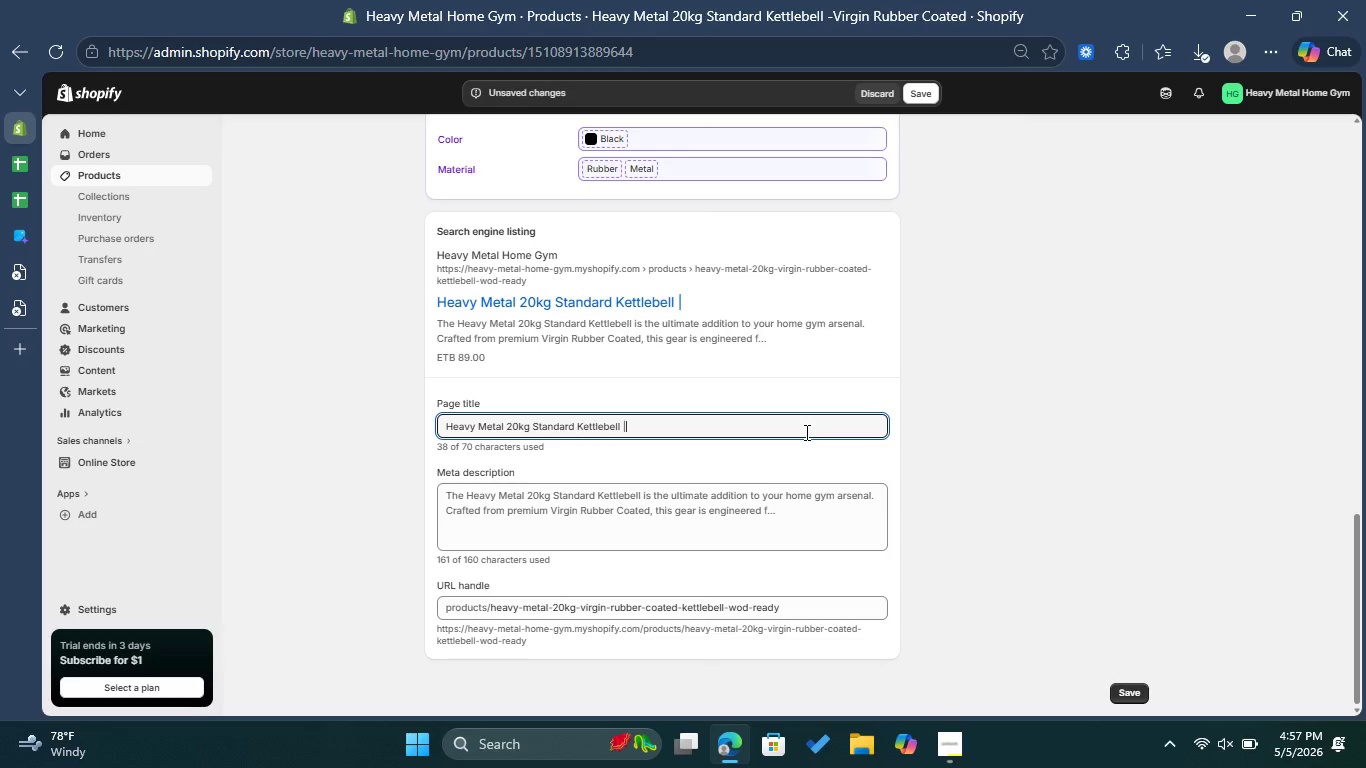 
key(Space)
 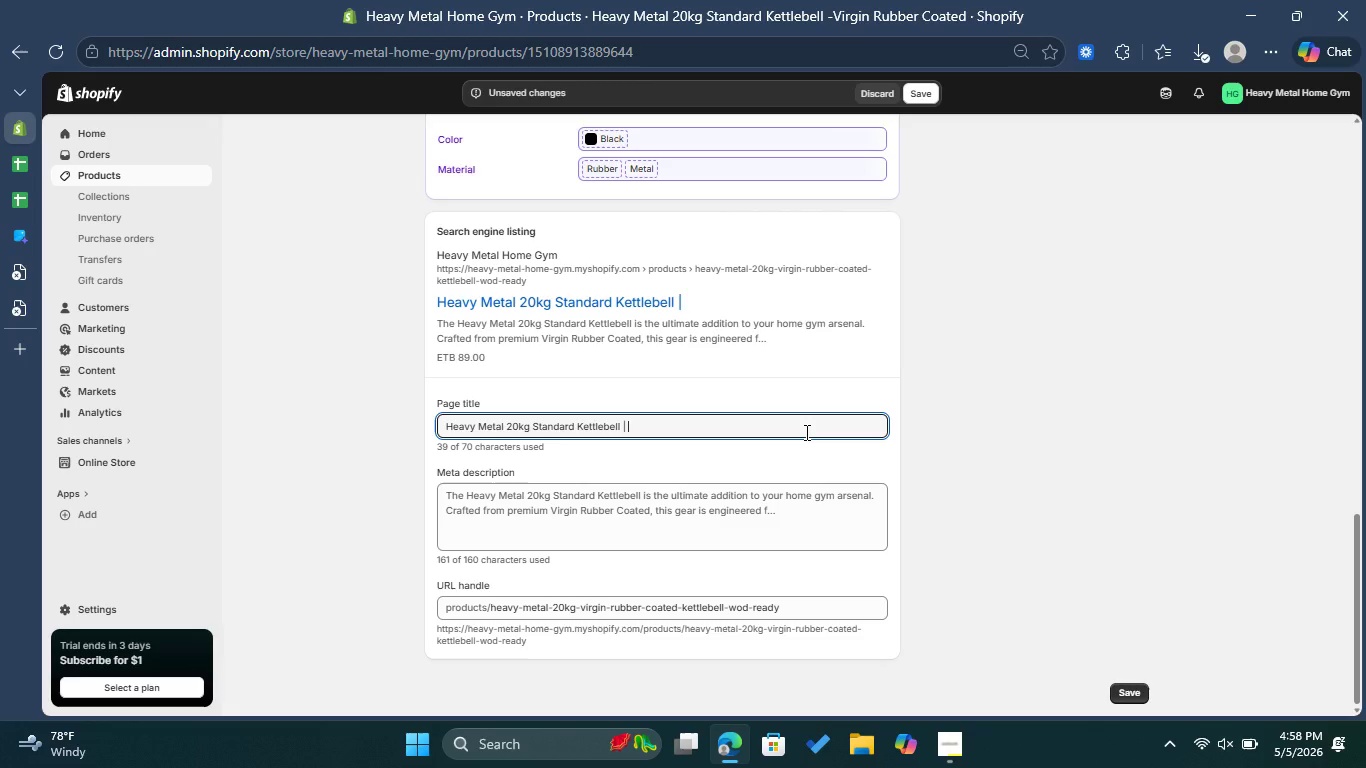 
wait(18.91)
 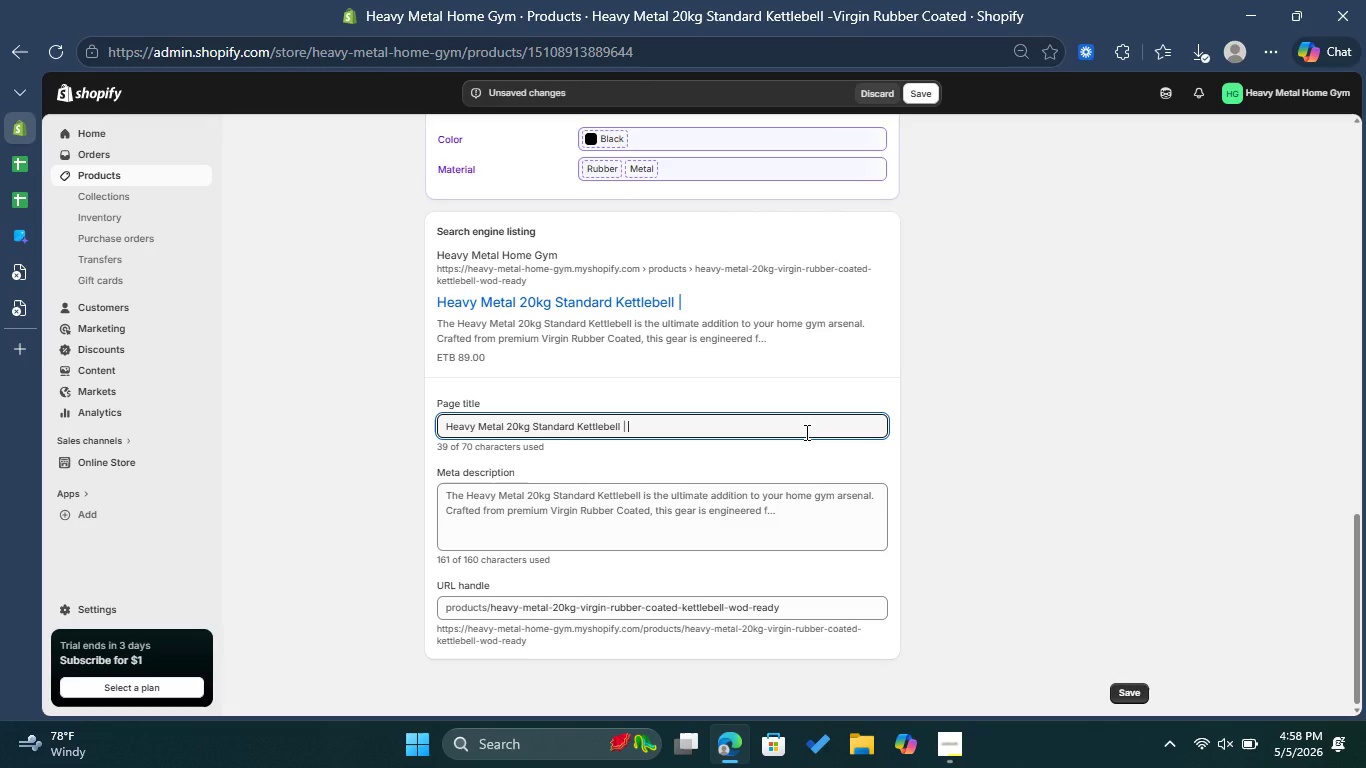 
hold_key(key=ShiftLeft, duration=1.52)
 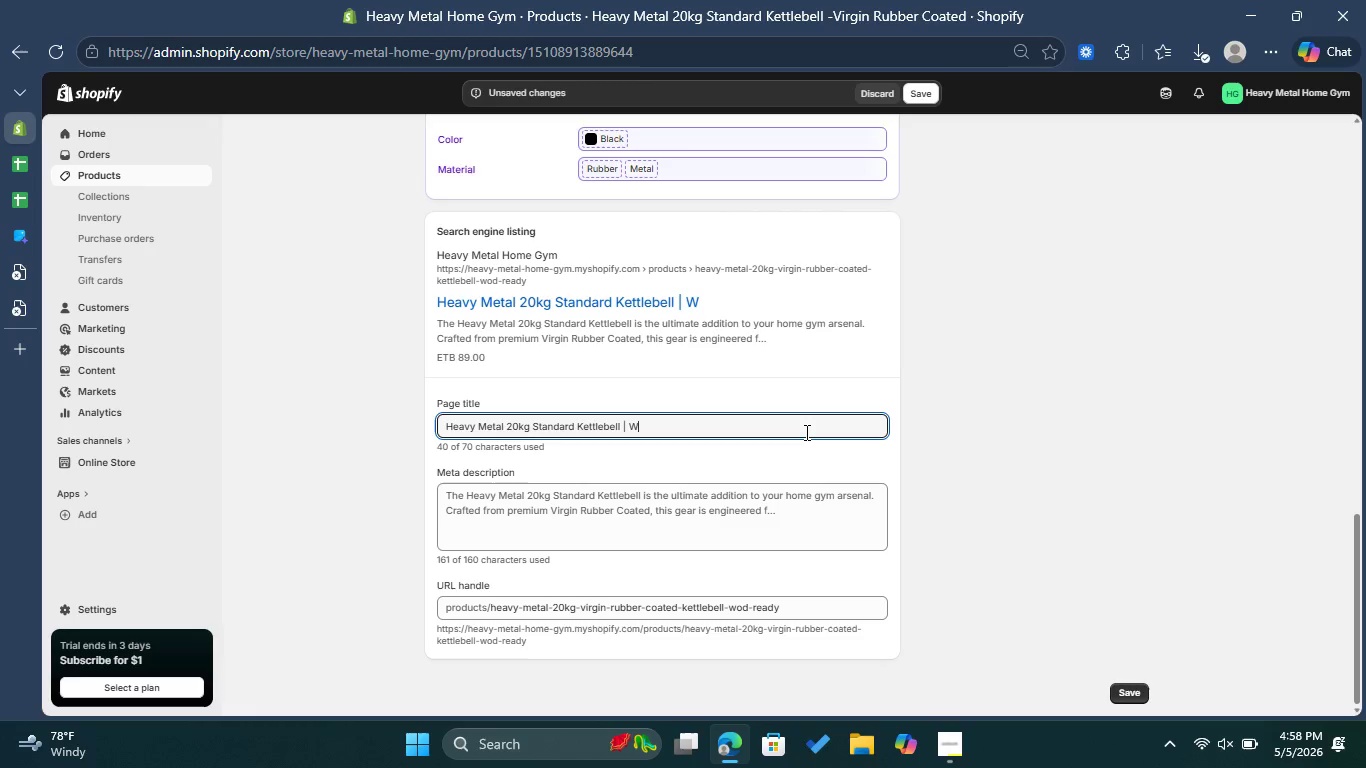 
type(WOD Equi)
 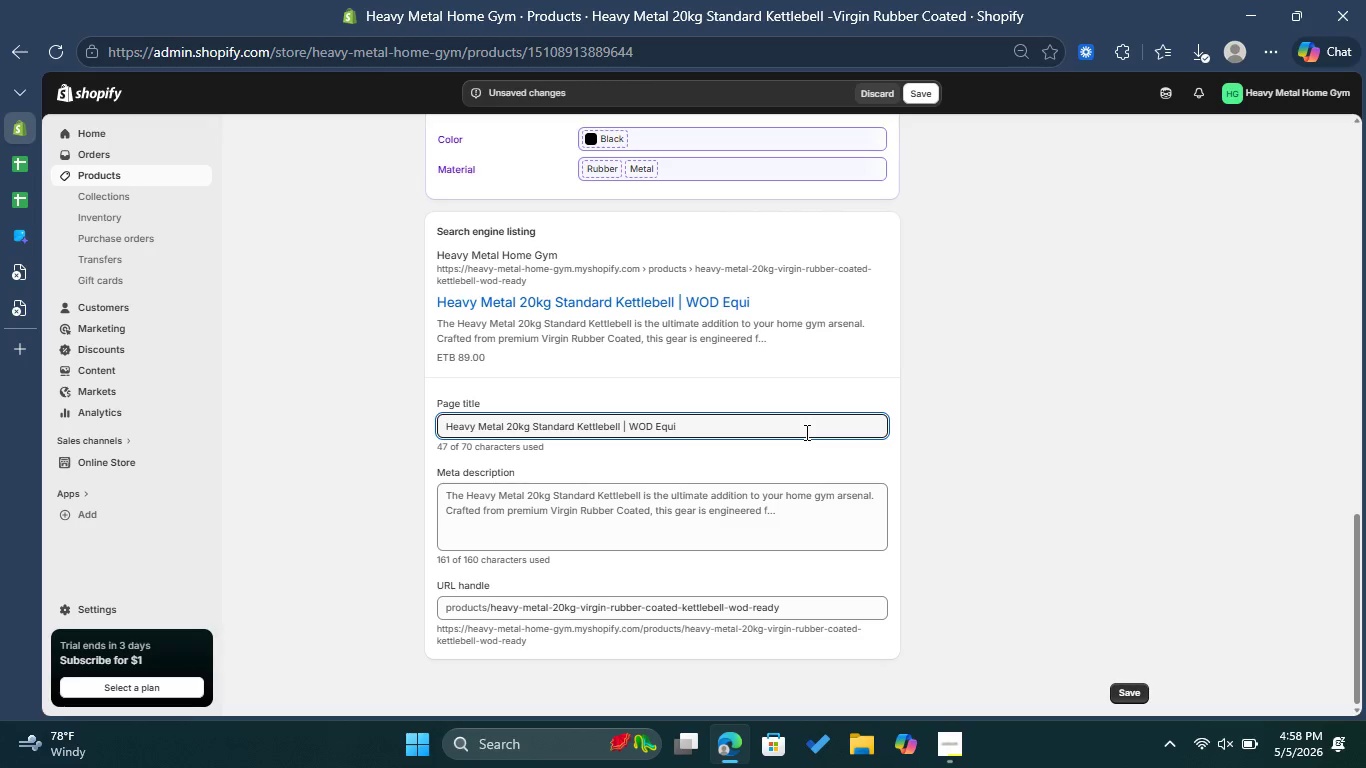 
wait(10.83)
 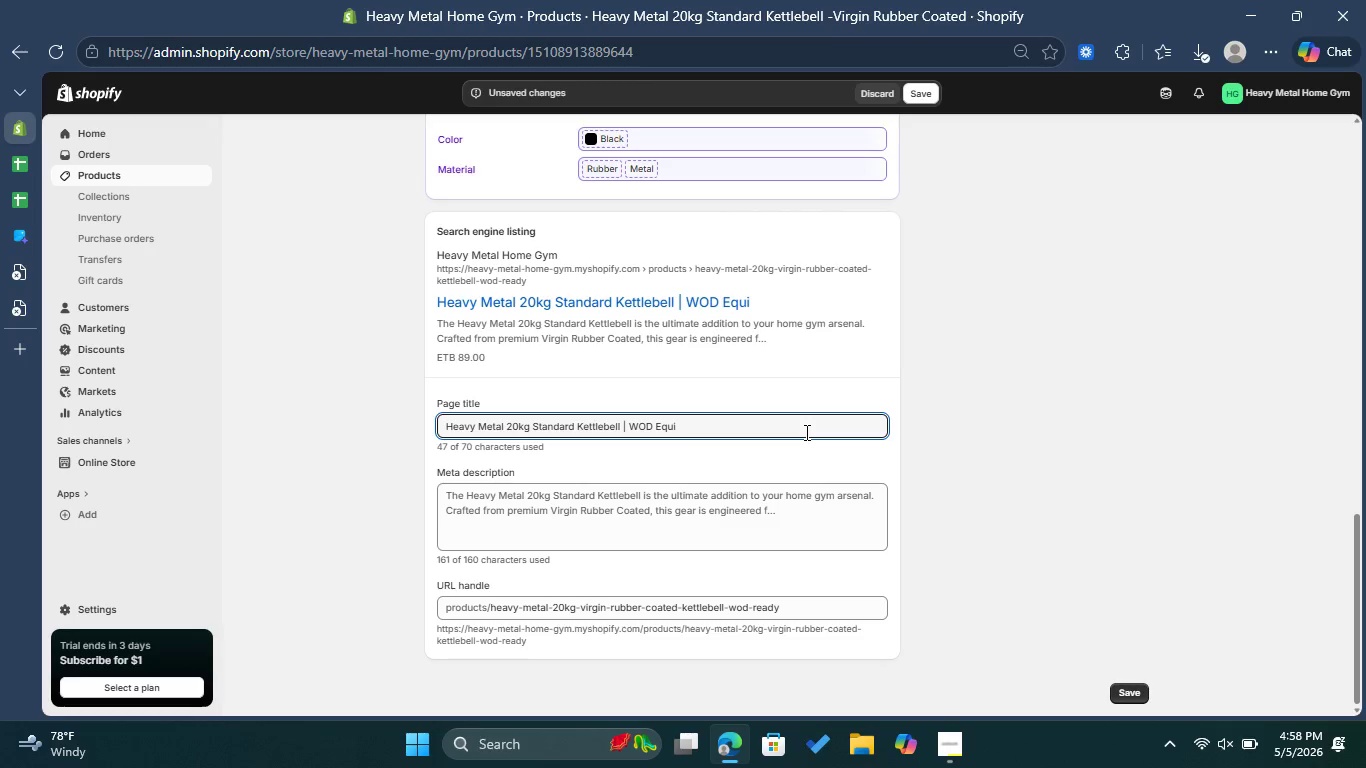 
type(pment )
 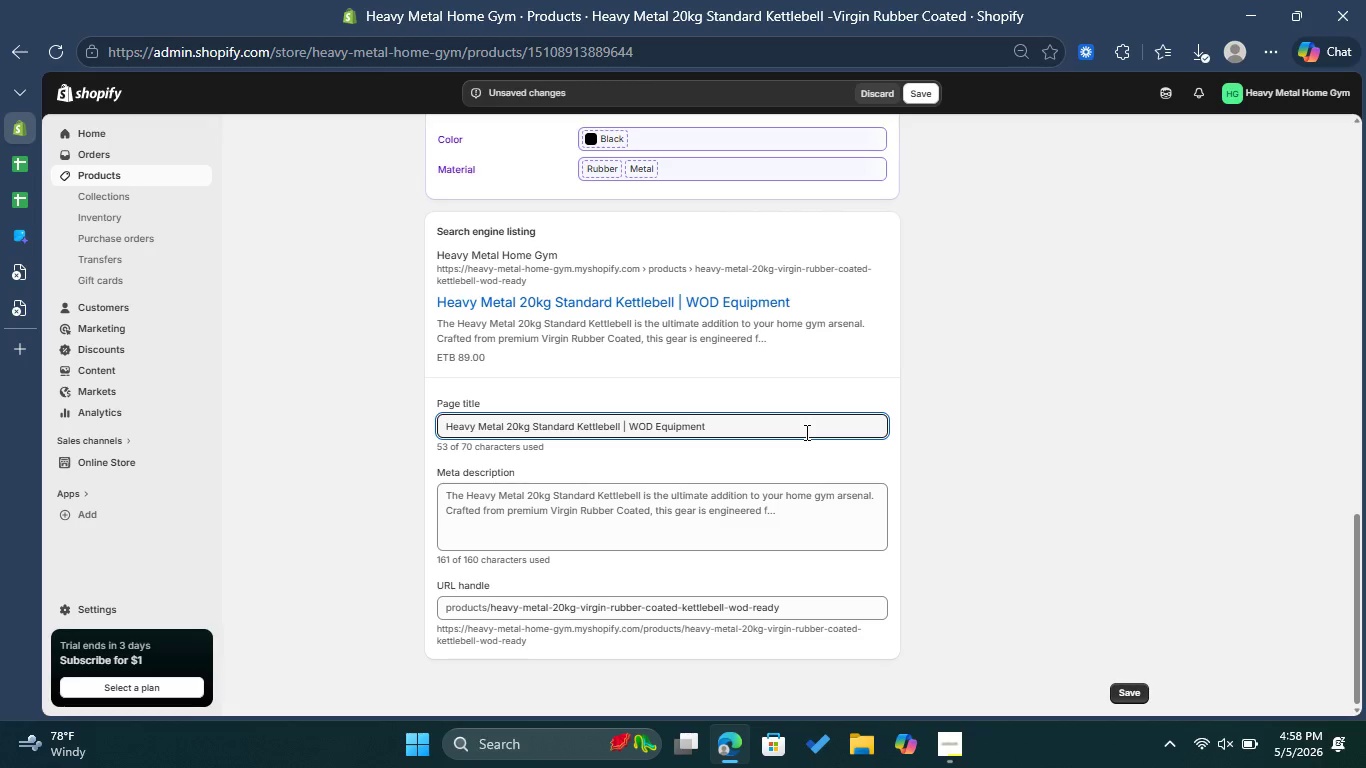 
wait(9.89)
 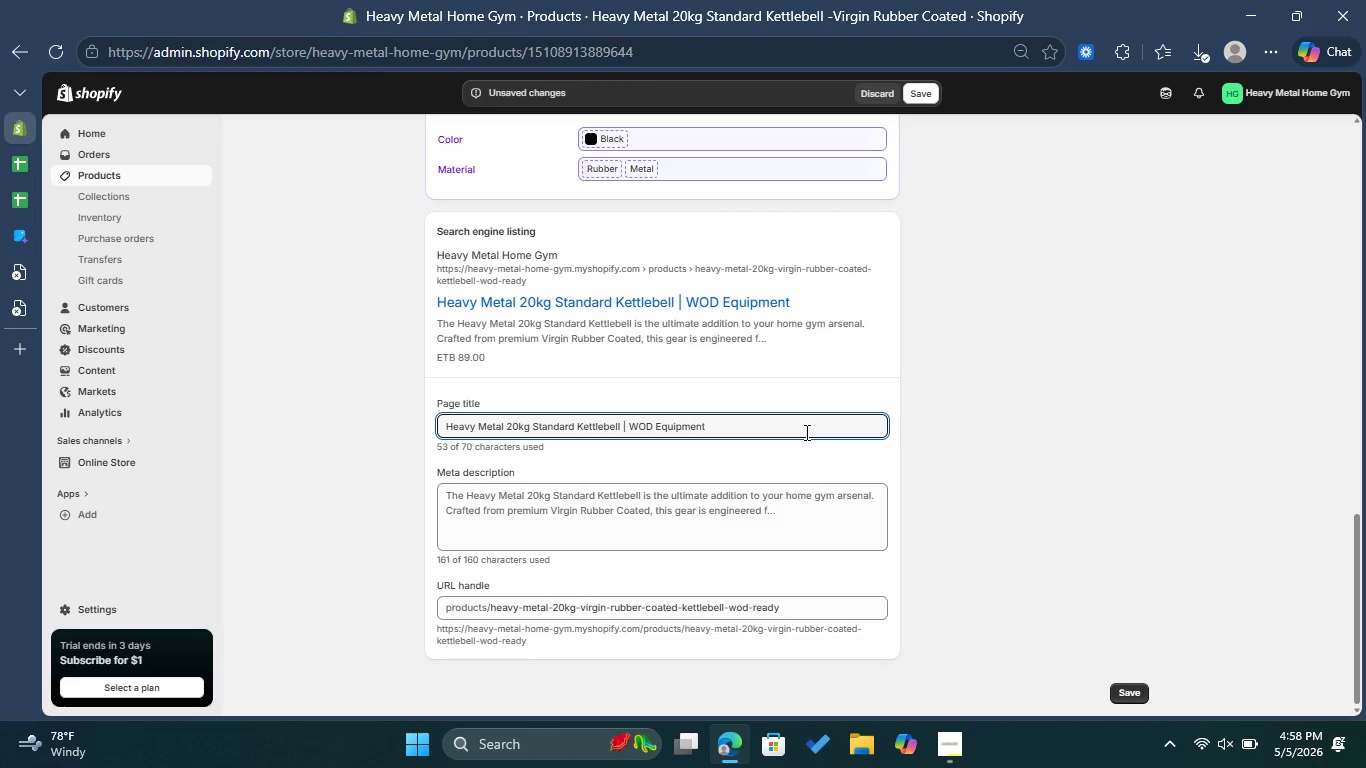 
left_click([726, 504])
 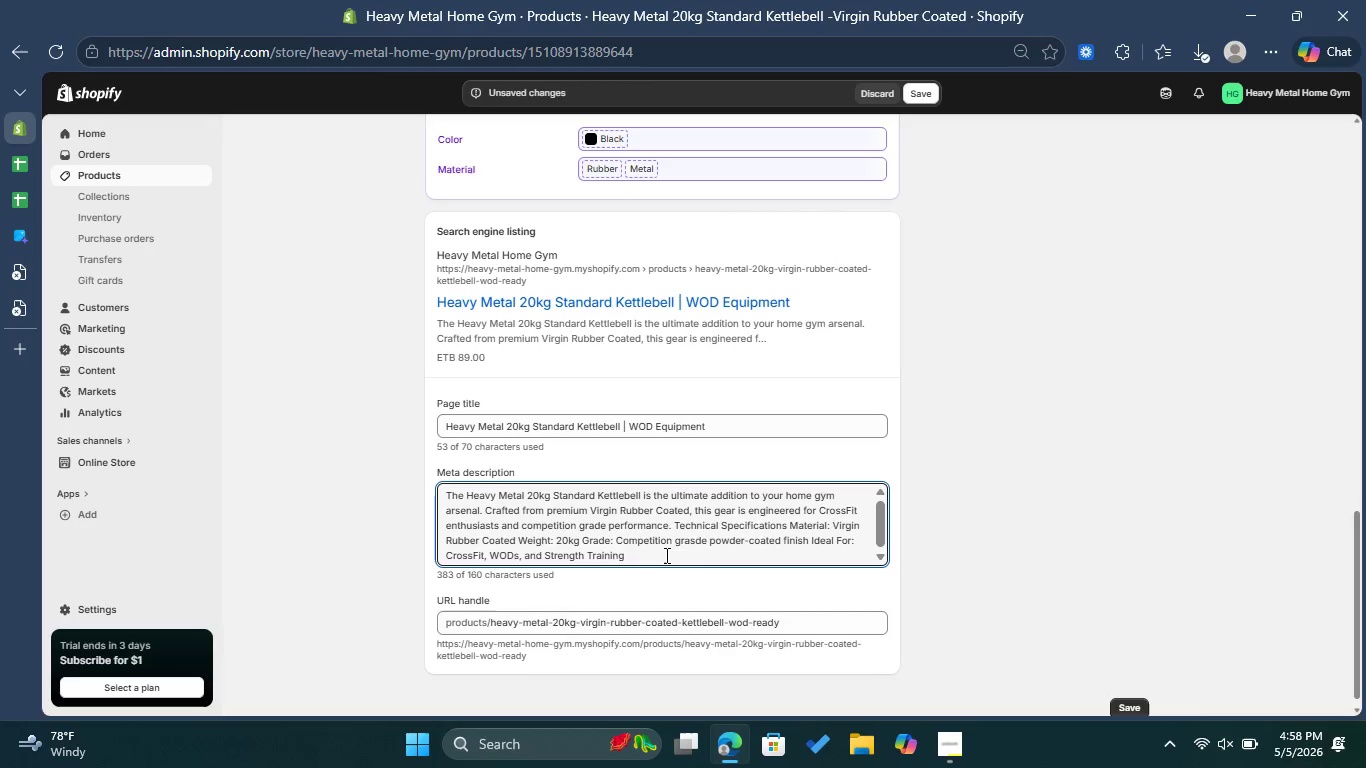 
left_click_drag(start_coordinate=[666, 555], to_coordinate=[362, 472])
 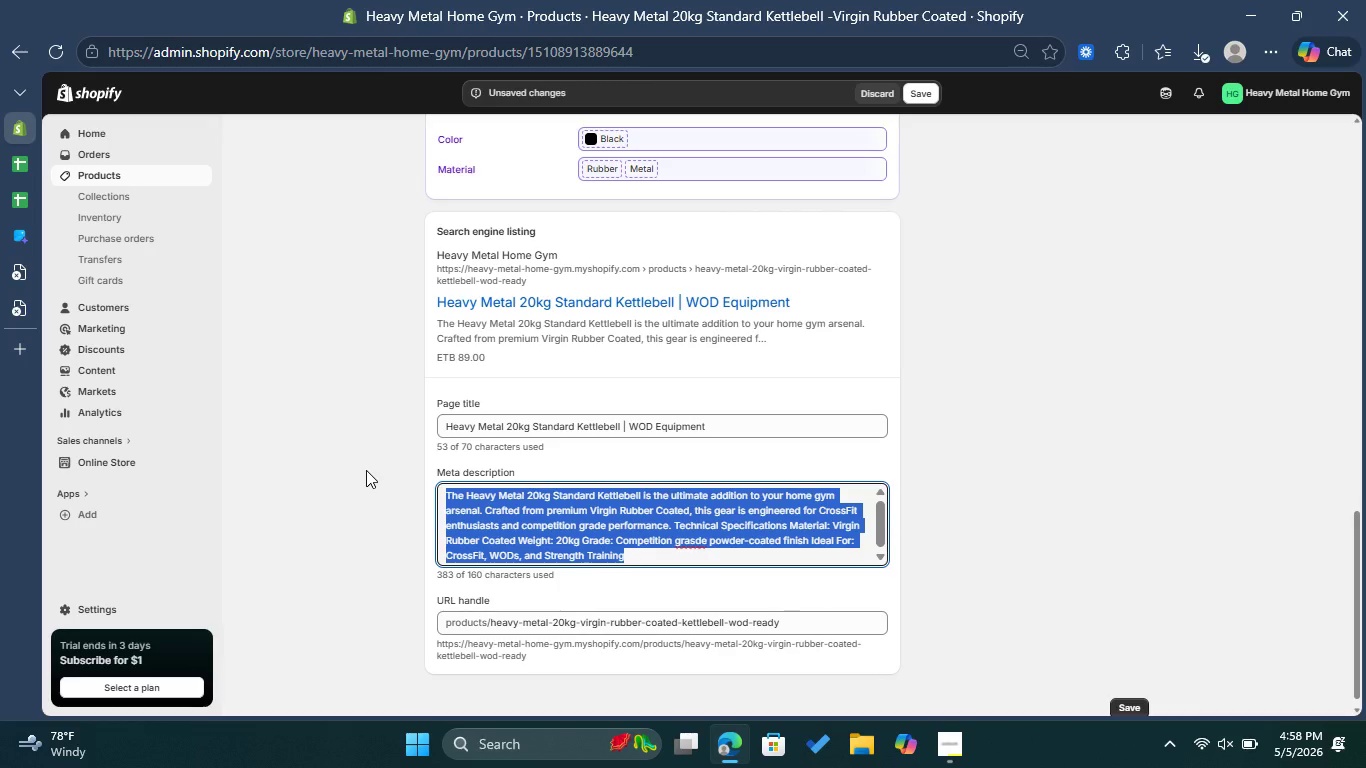 
key(Backspace)
 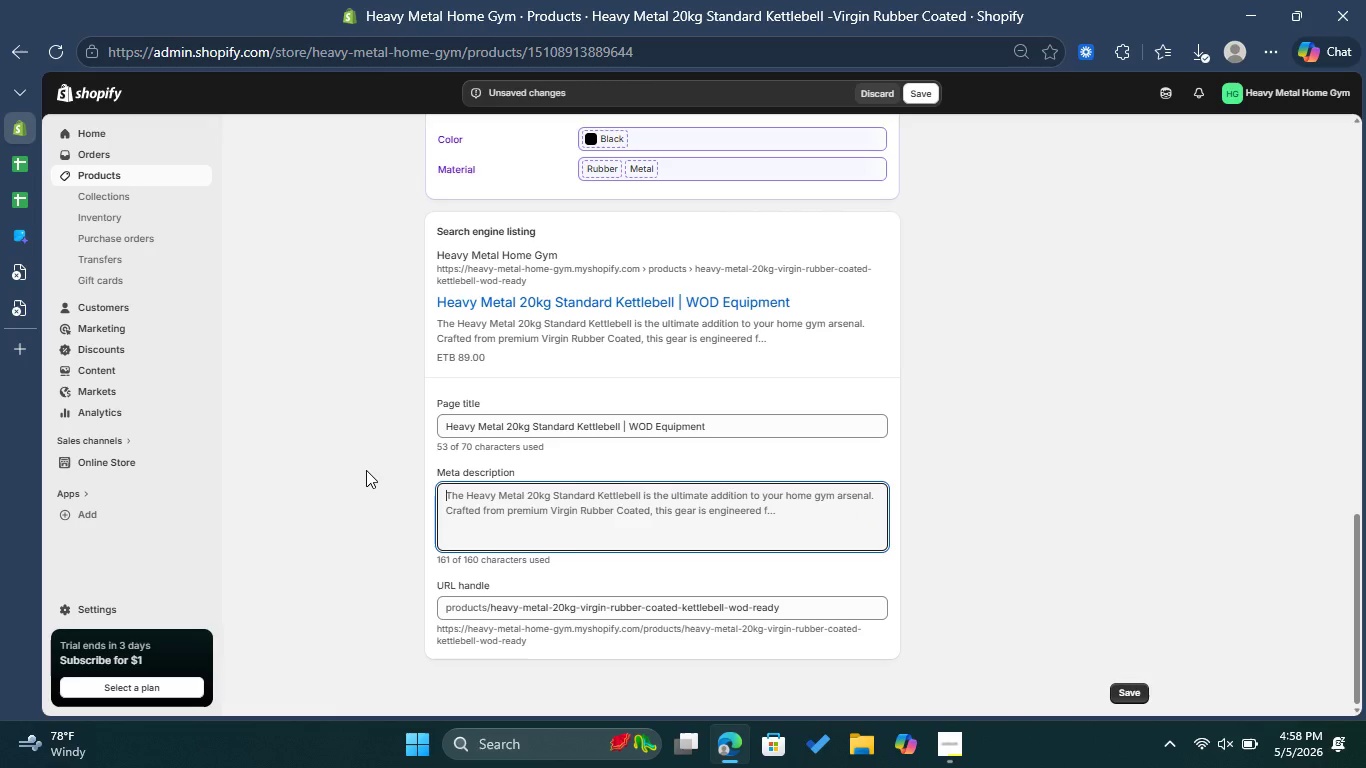 
type(Elevate your )
 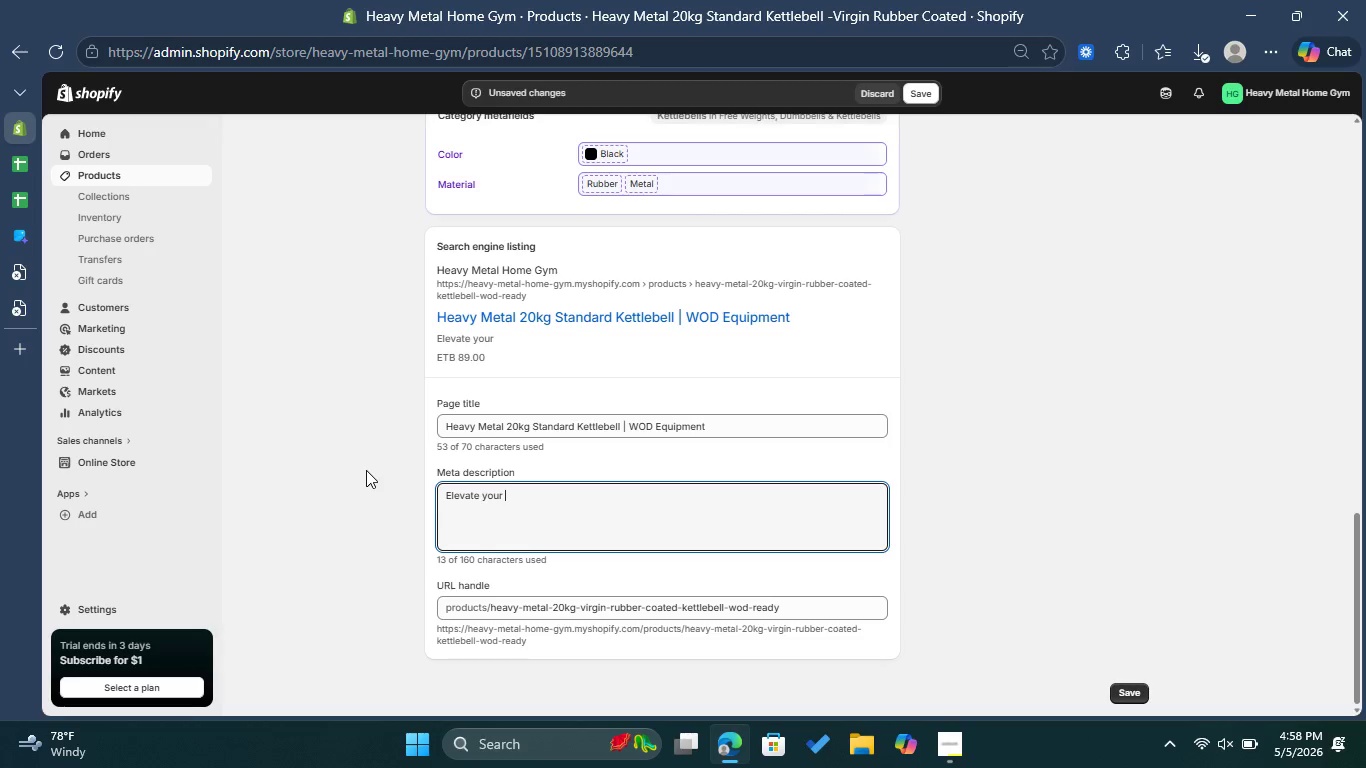 
wait(7.41)
 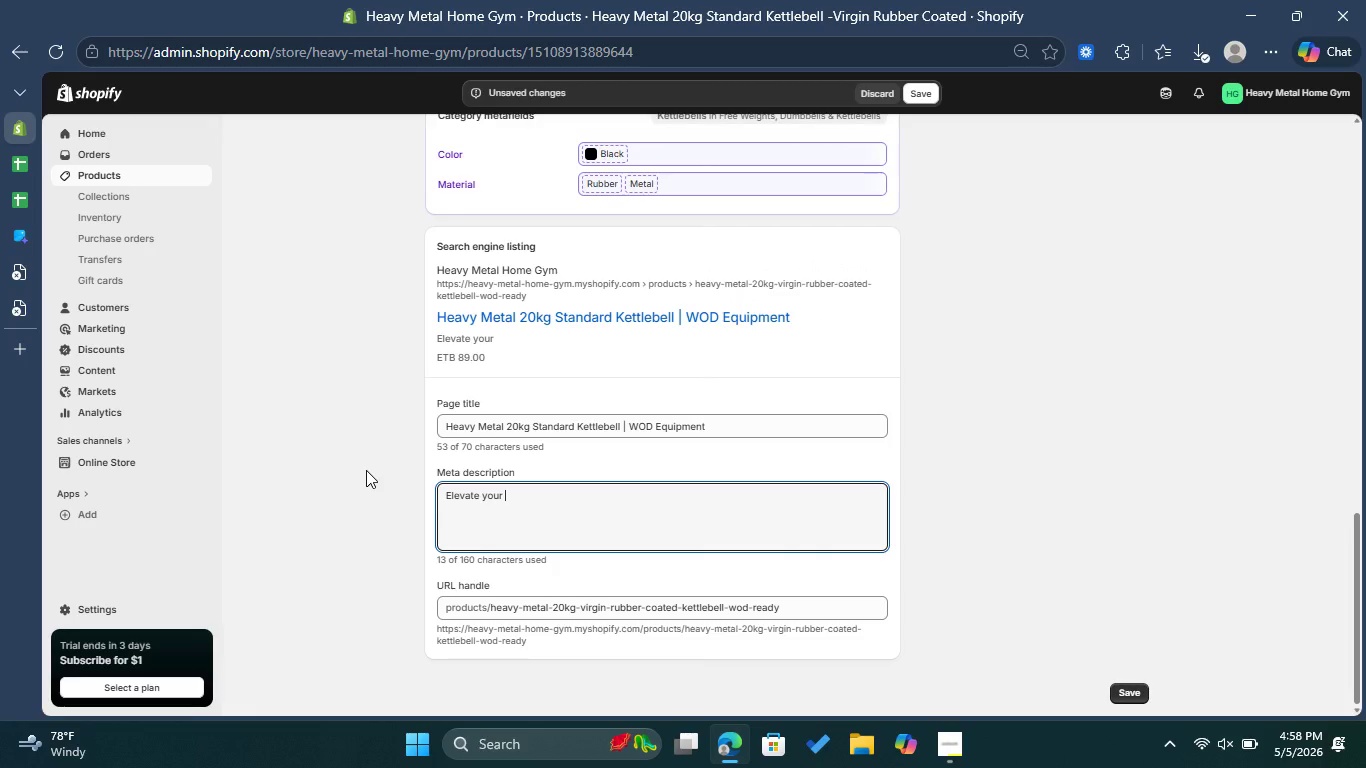 
type(WOD with )
 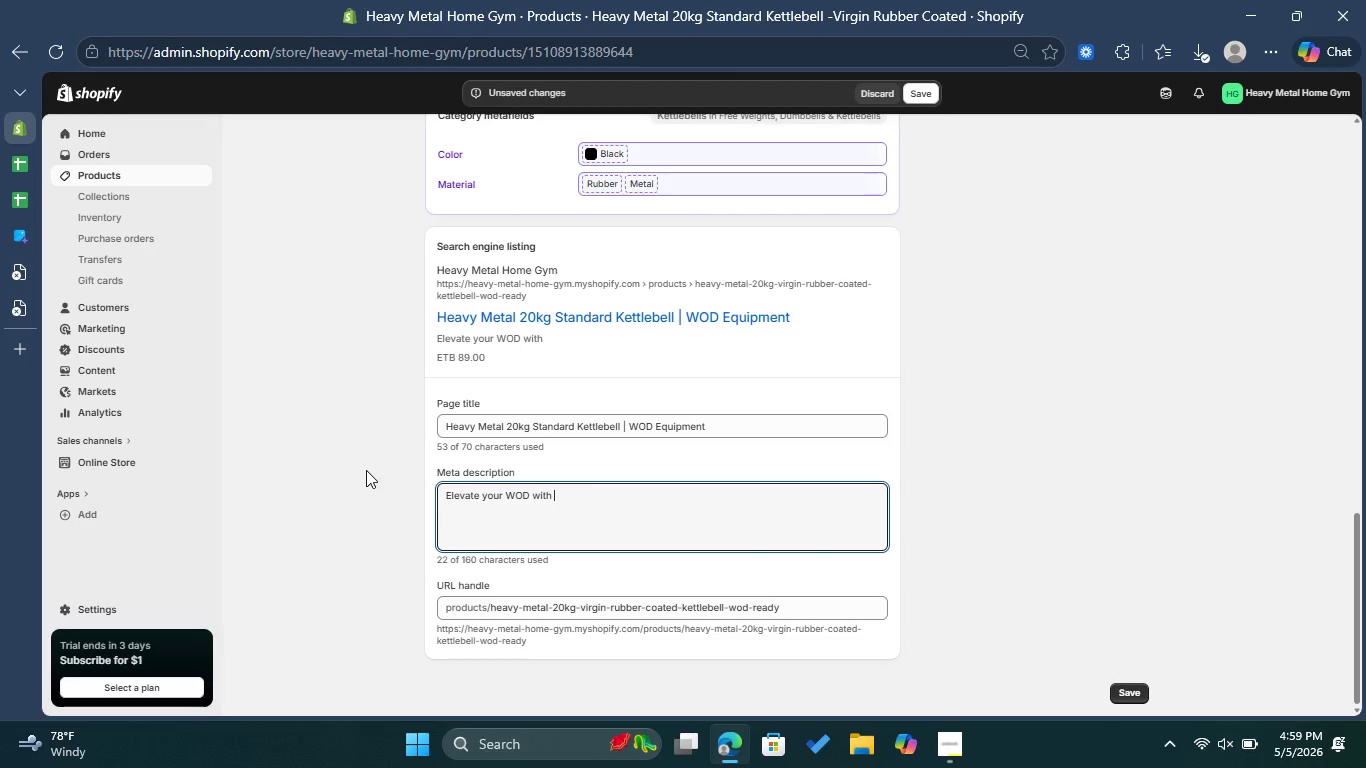 
type(the Heavy )
 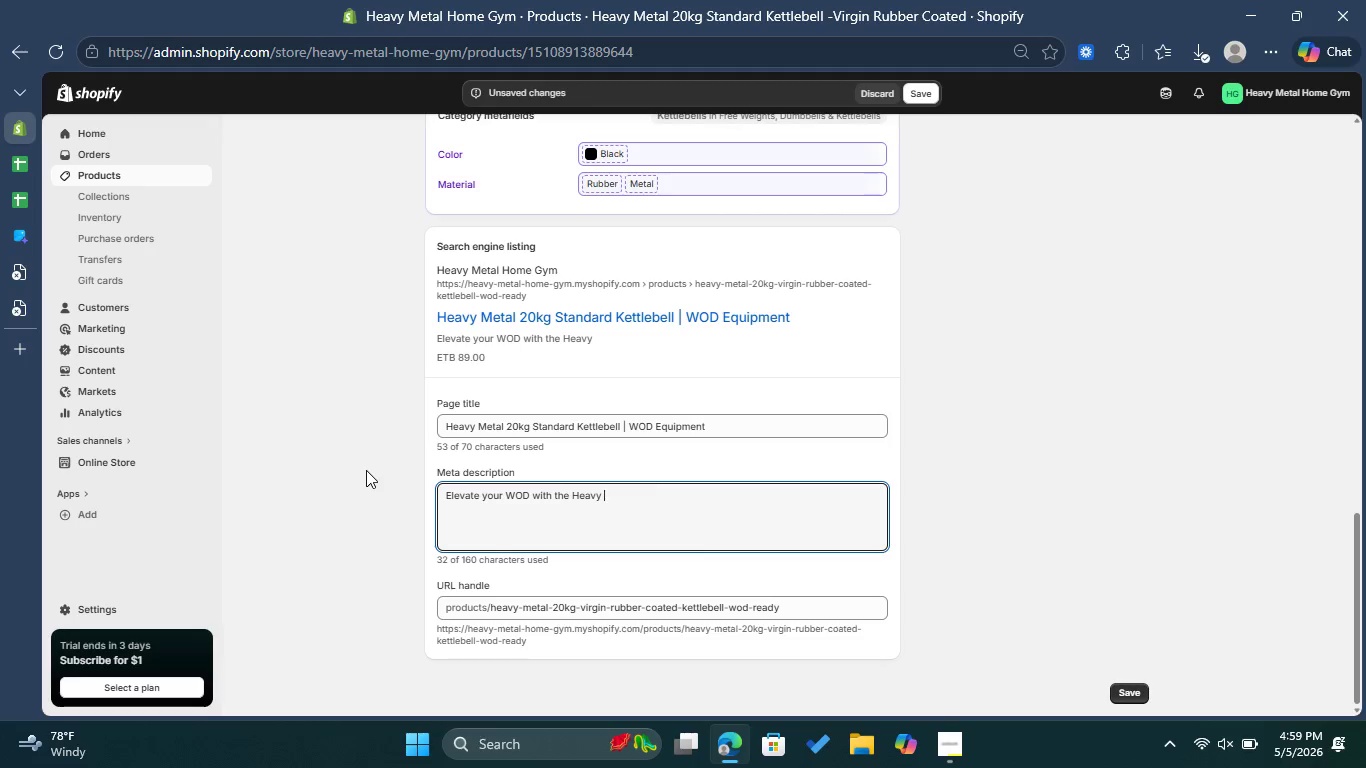 
wait(8.22)
 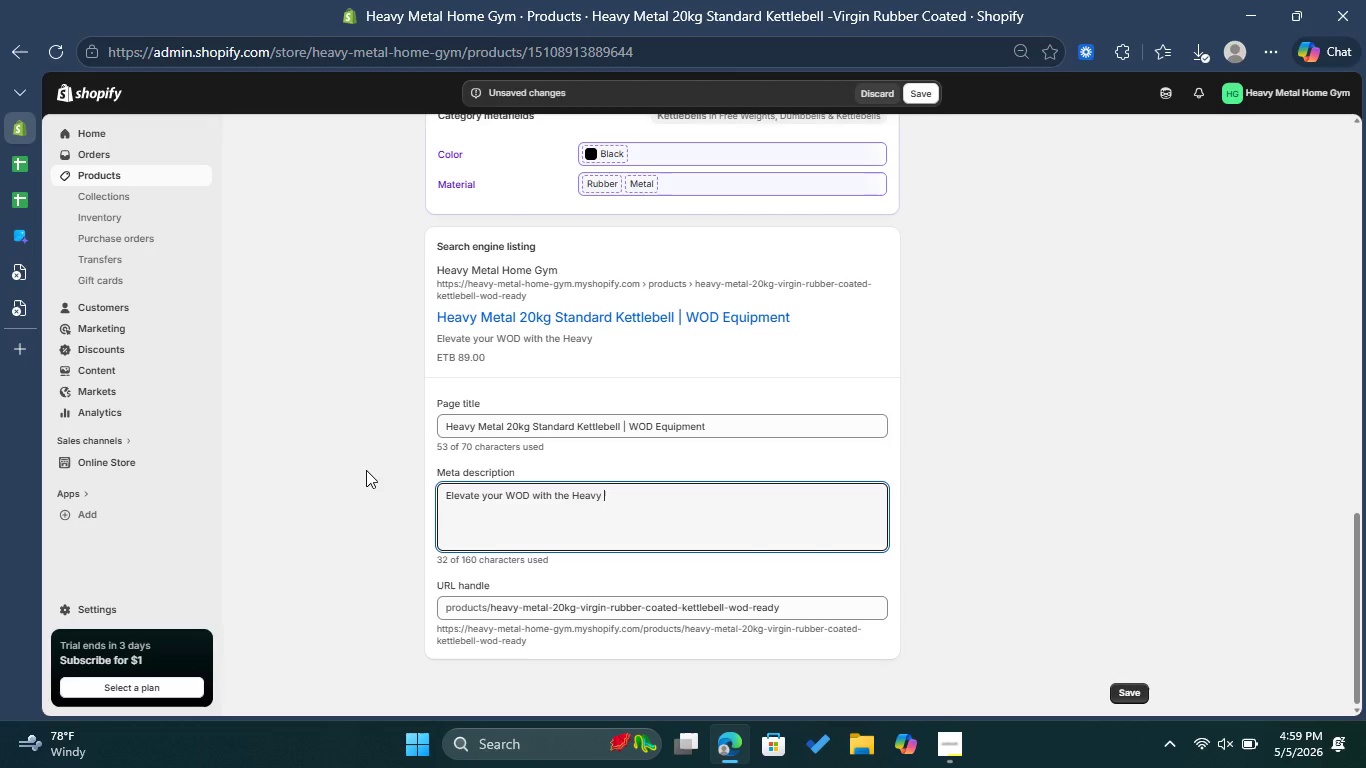 
type(Metal 20kg Standard Kettle )
 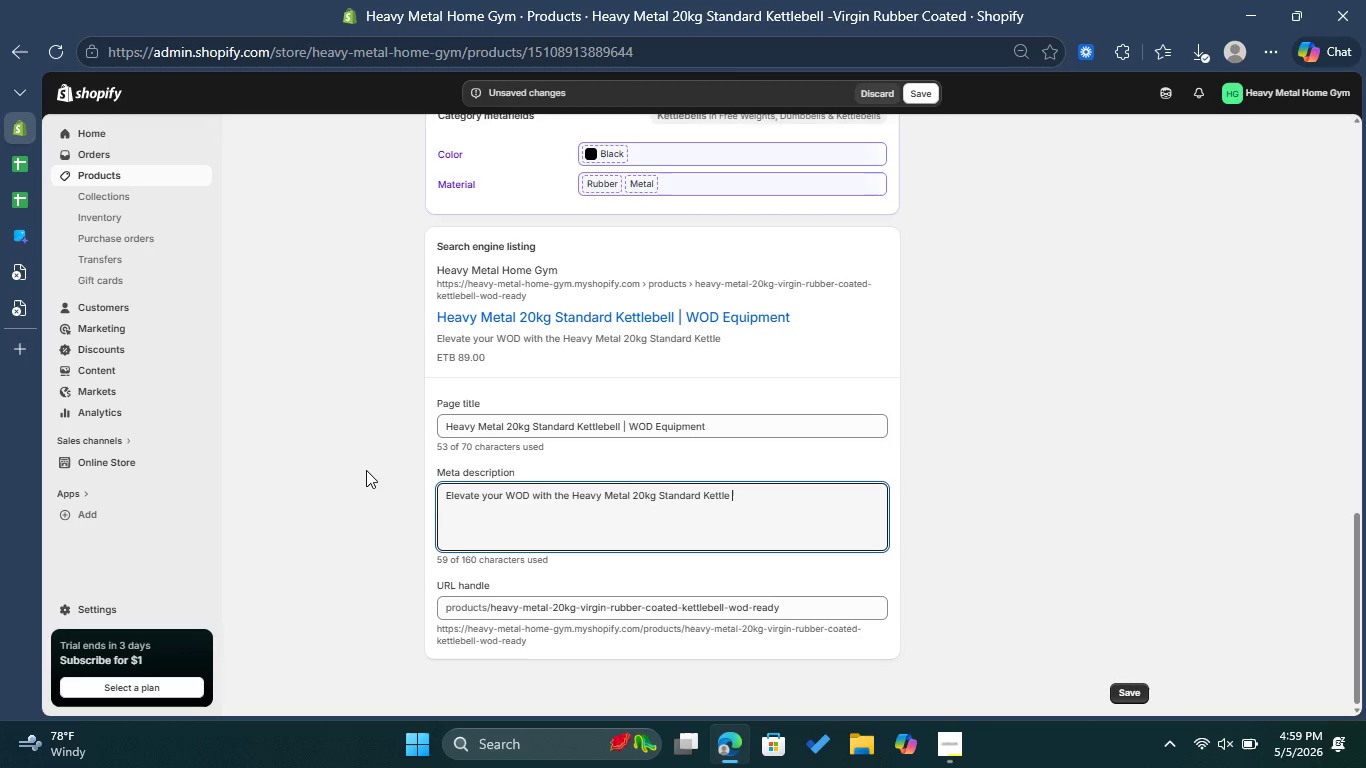 
key(Backspace)
type(bell. Durable Virgin Rub)
 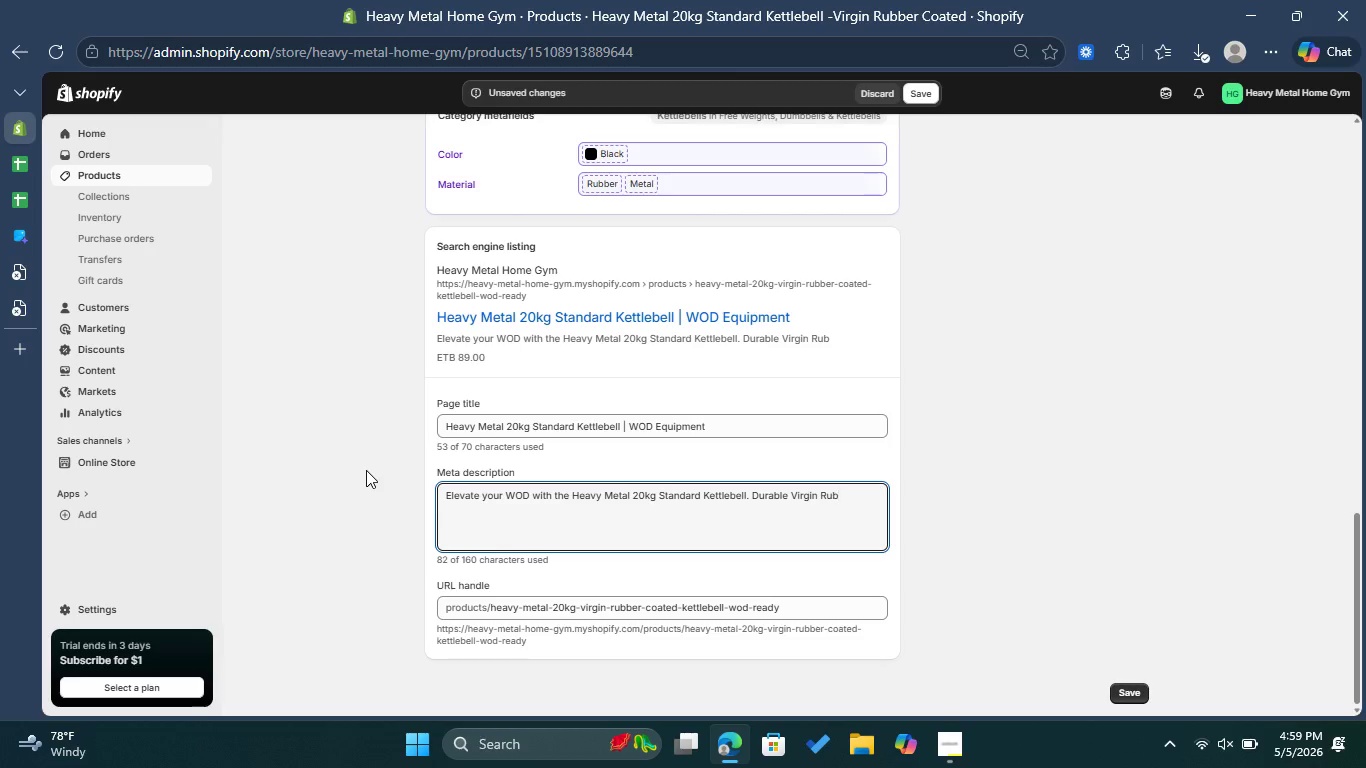 
type(ber Coated design for Cross)
 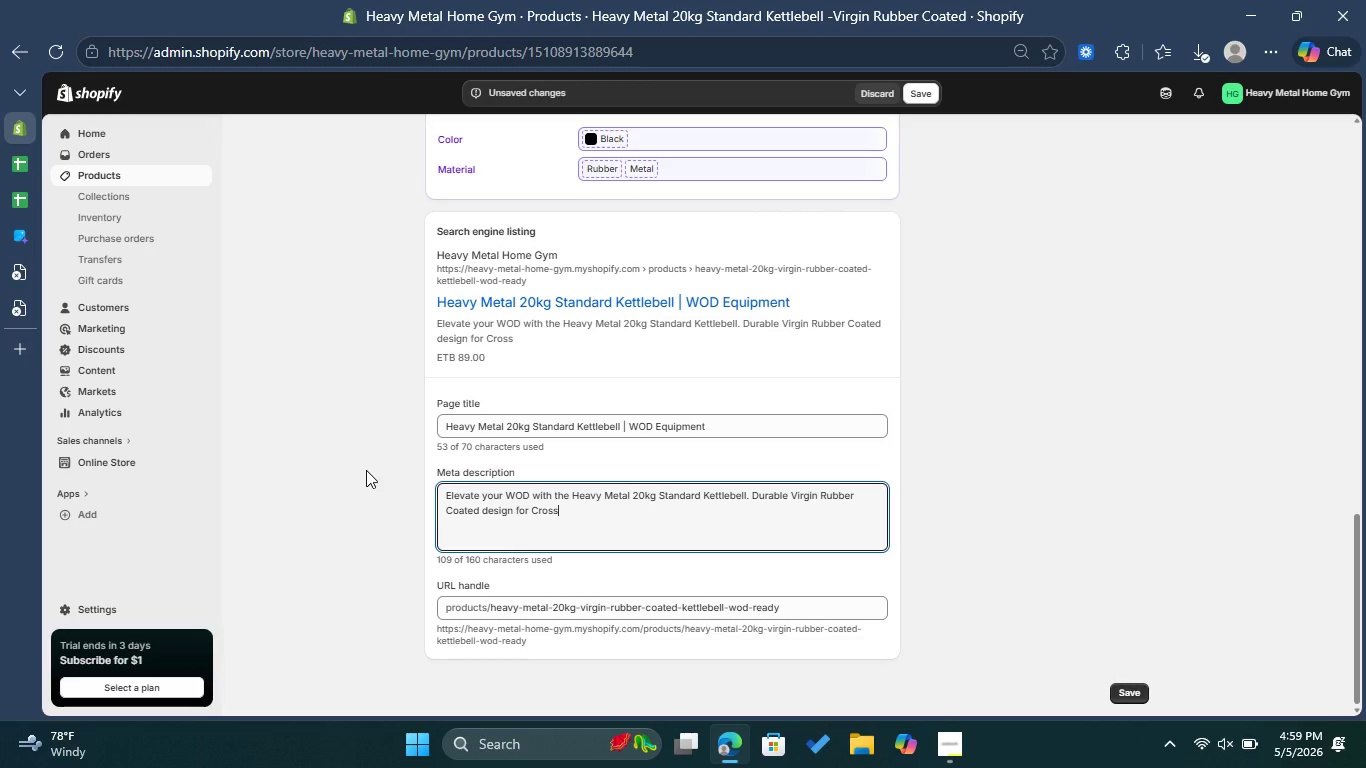 
wait(5.01)
 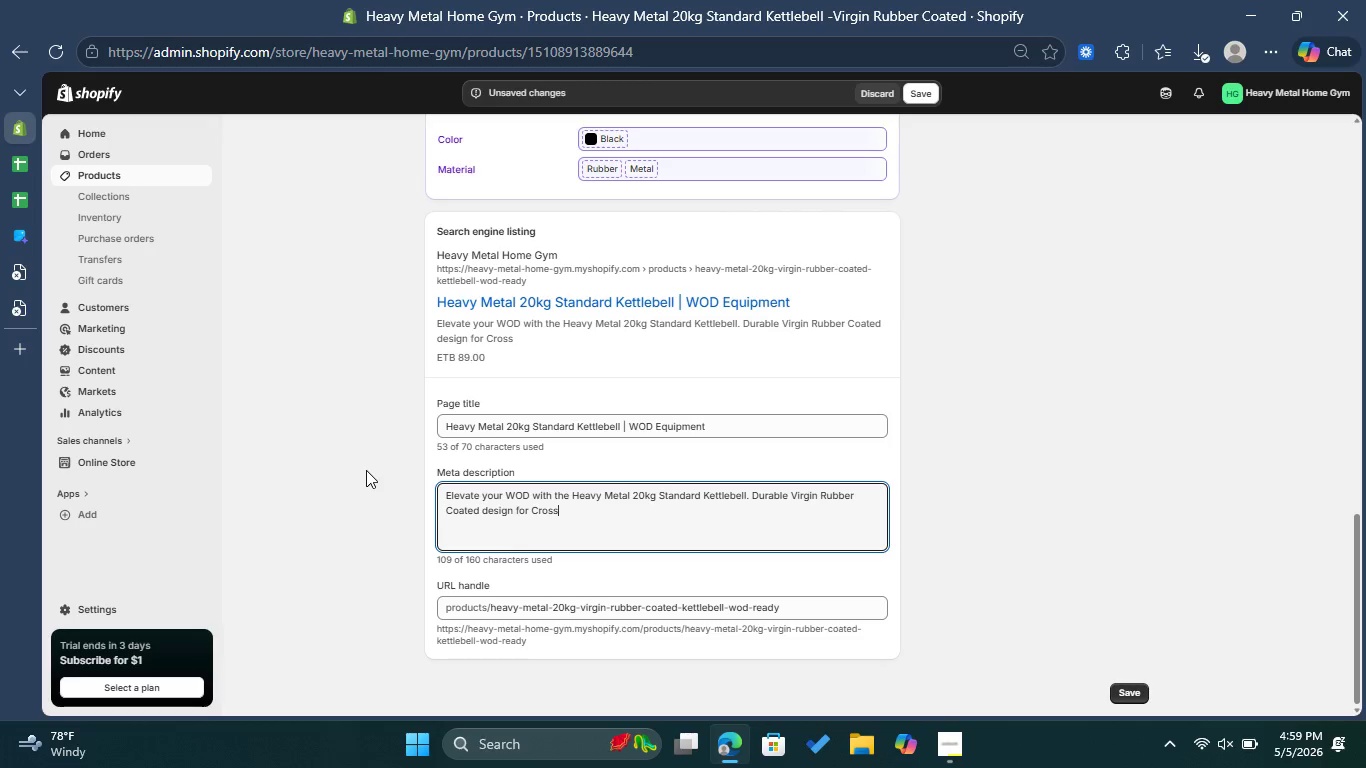 
type(Fit athelets. shop now for high0)
key(Backspace)
type(-)
 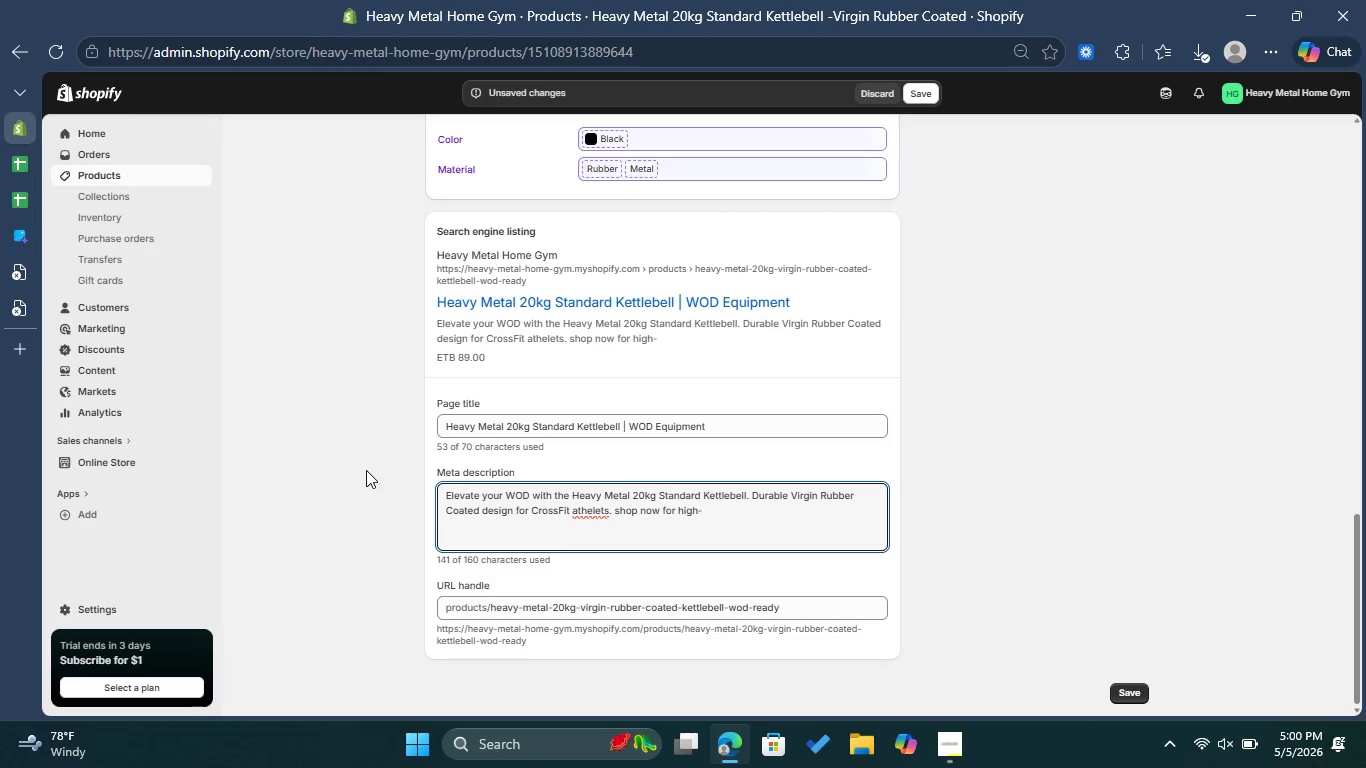 
left_click([592, 512])
 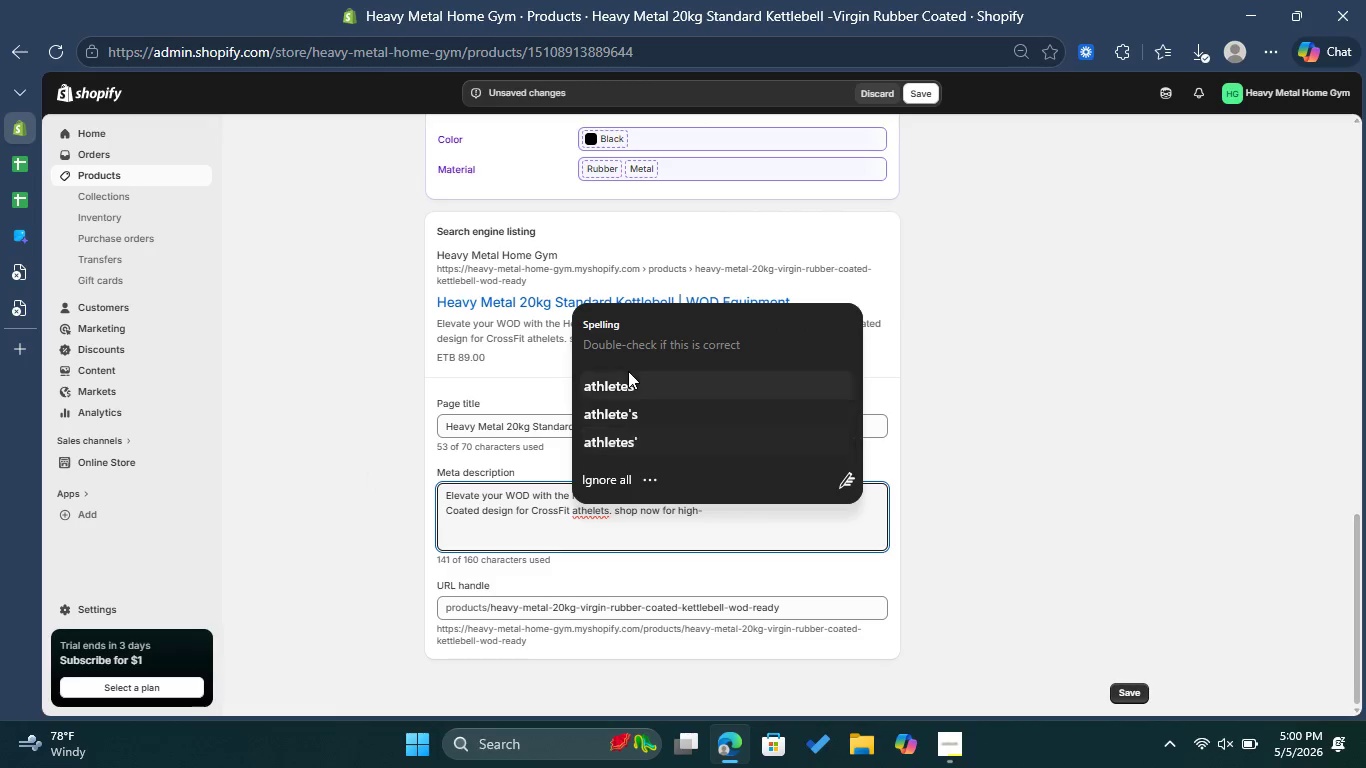 
left_click([636, 380])
 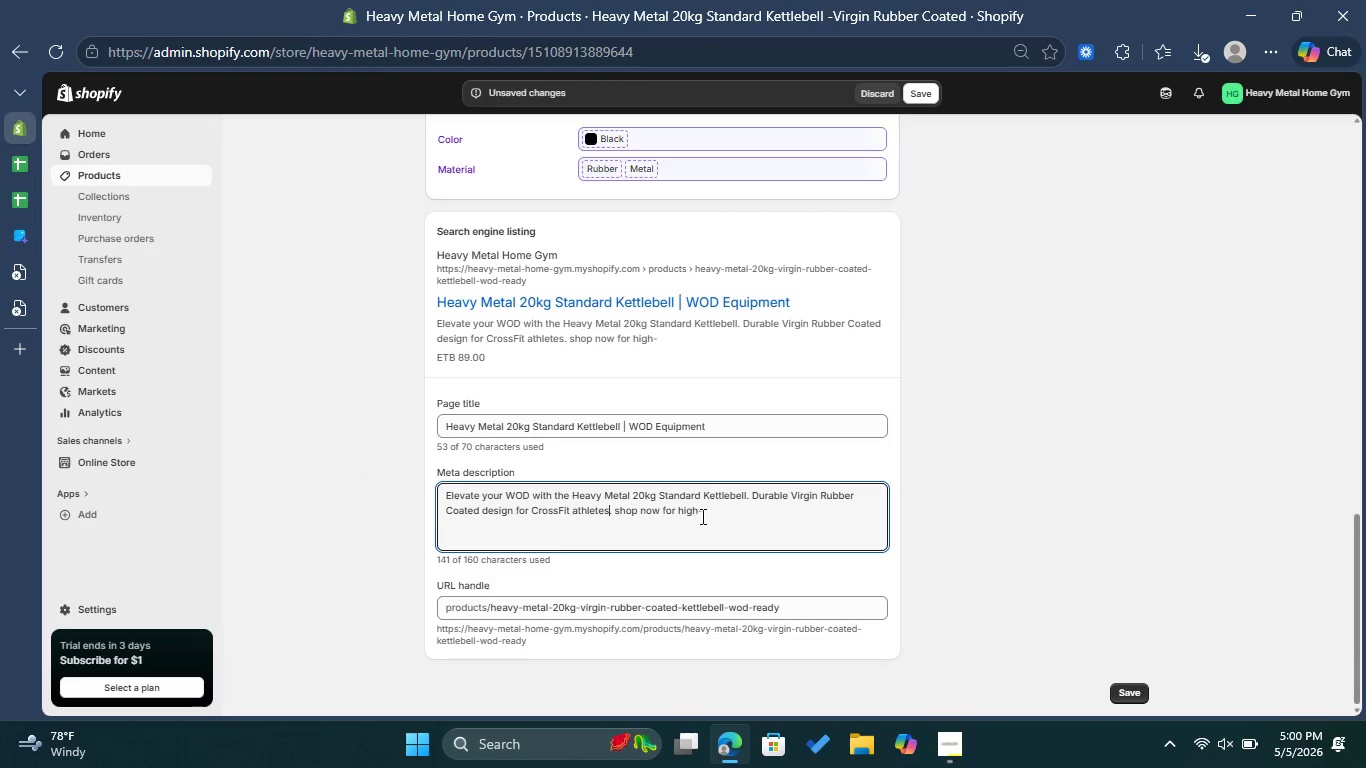 
left_click([713, 515])
 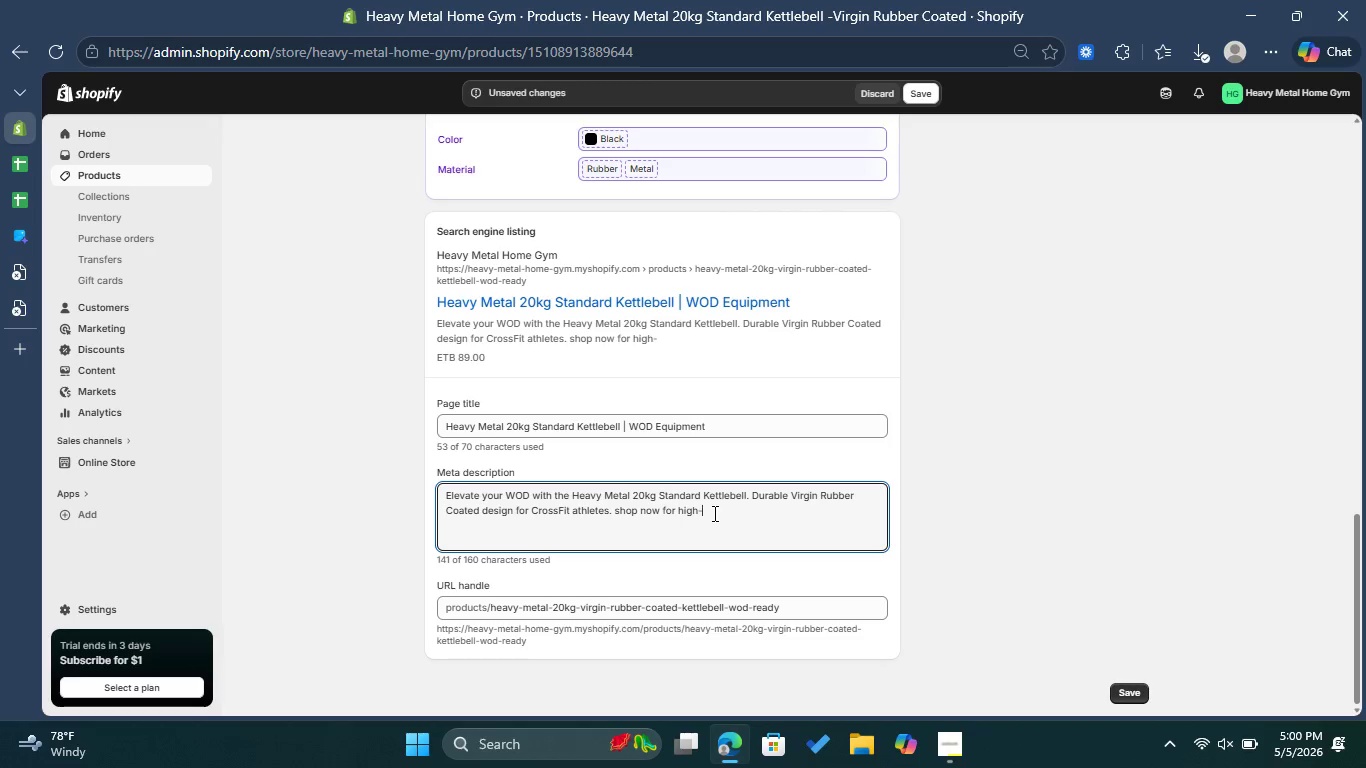 
type(durability gear!)
 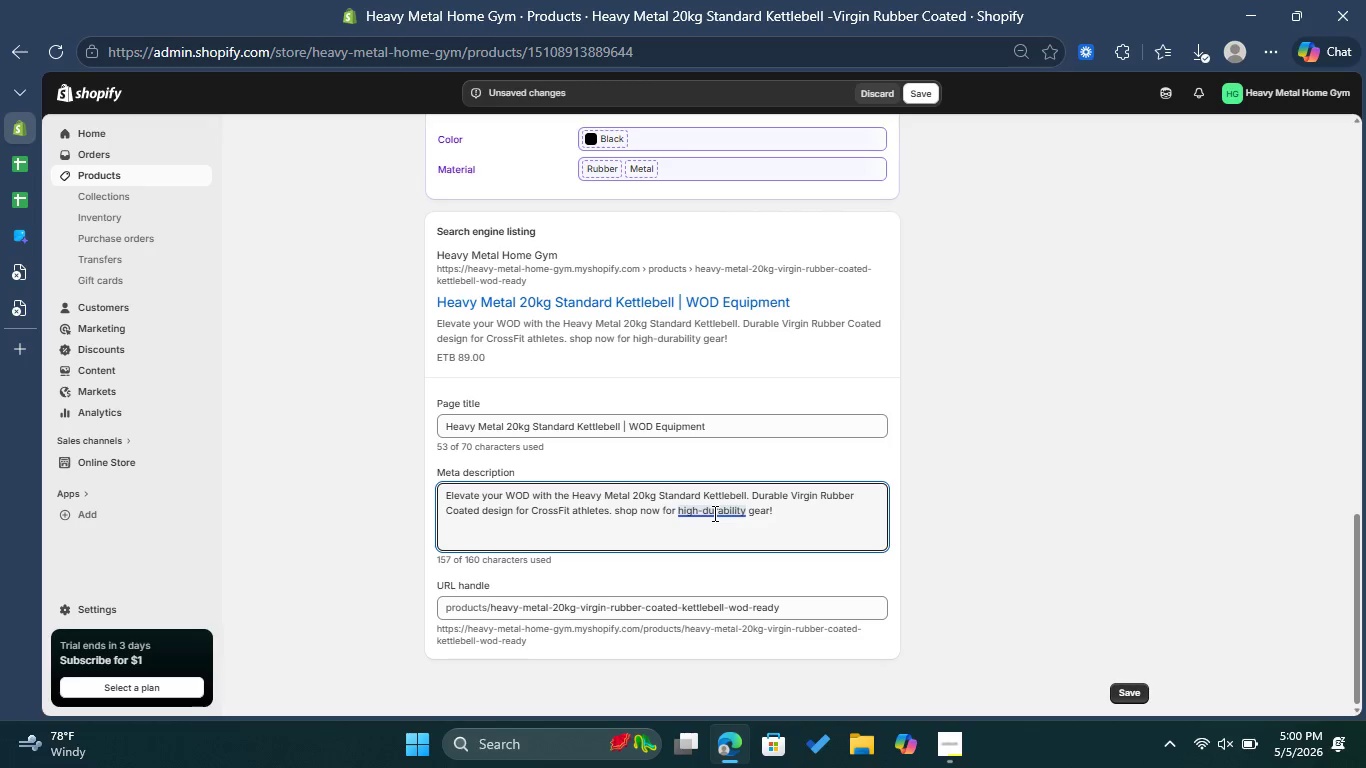 
left_click([799, 600])
 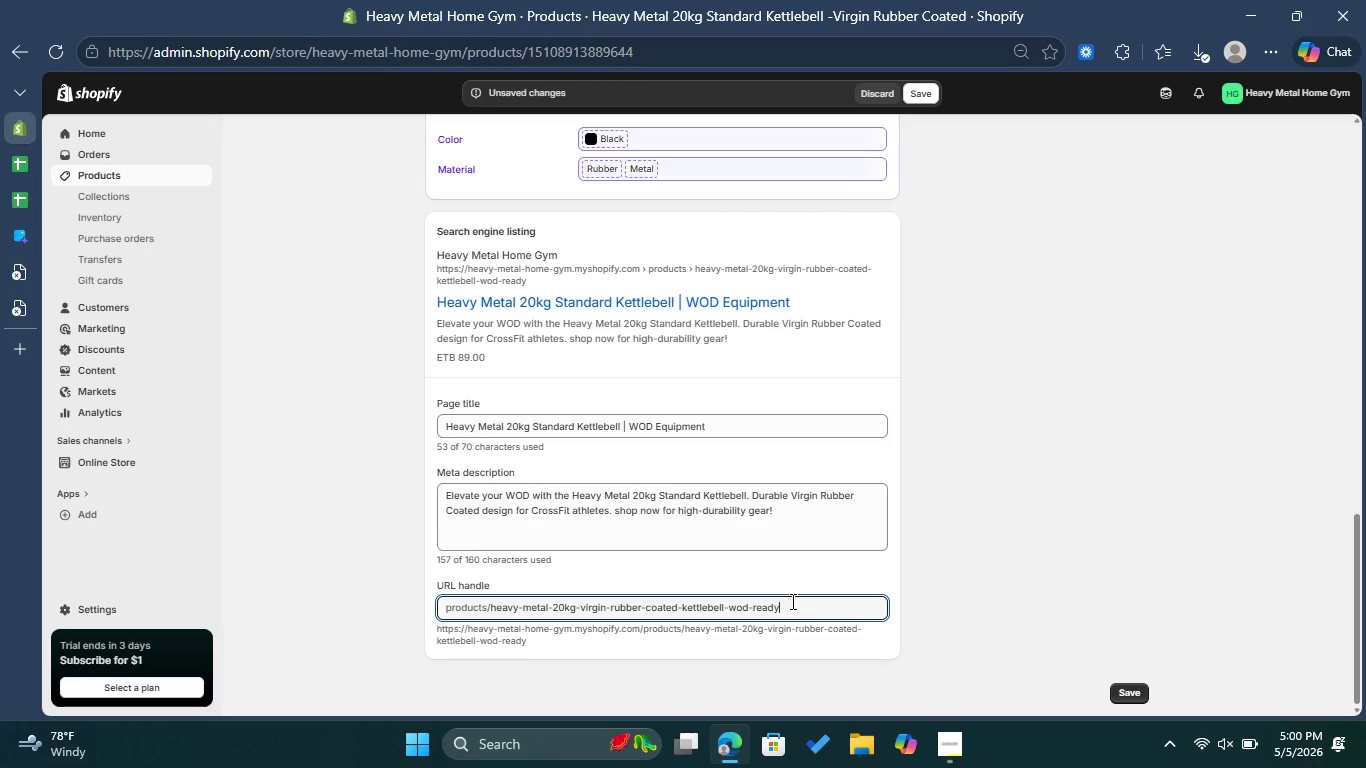 
wait(12.78)
 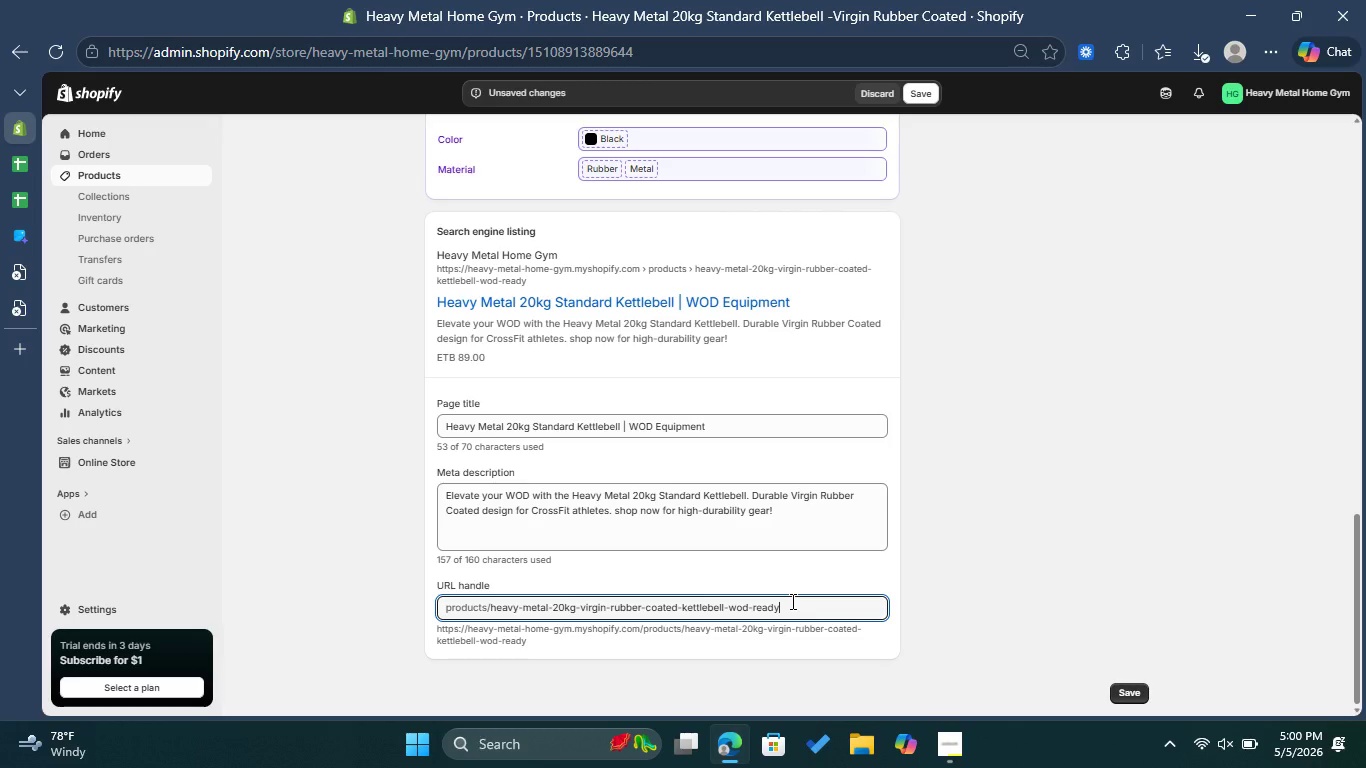 
left_click_drag(start_coordinate=[679, 608], to_coordinate=[726, 610])
 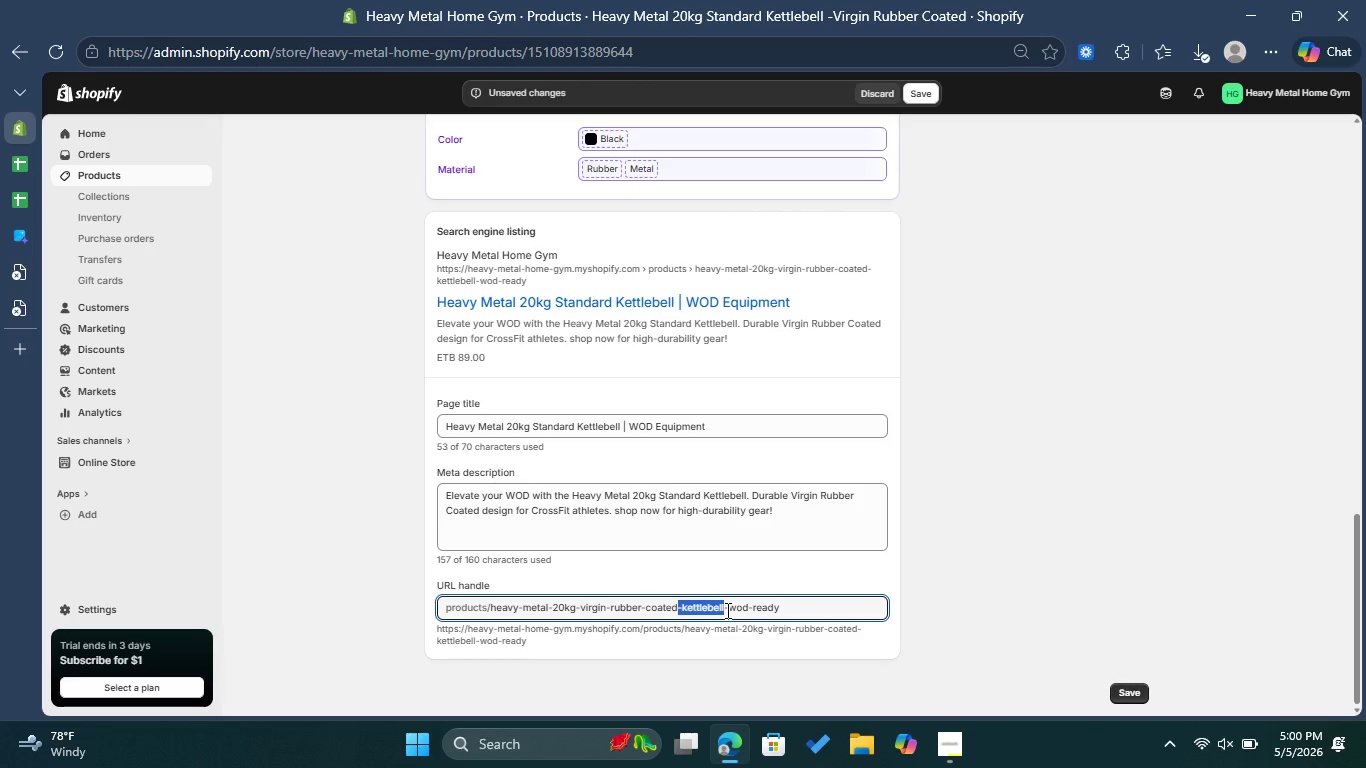 
key(Control+X)
 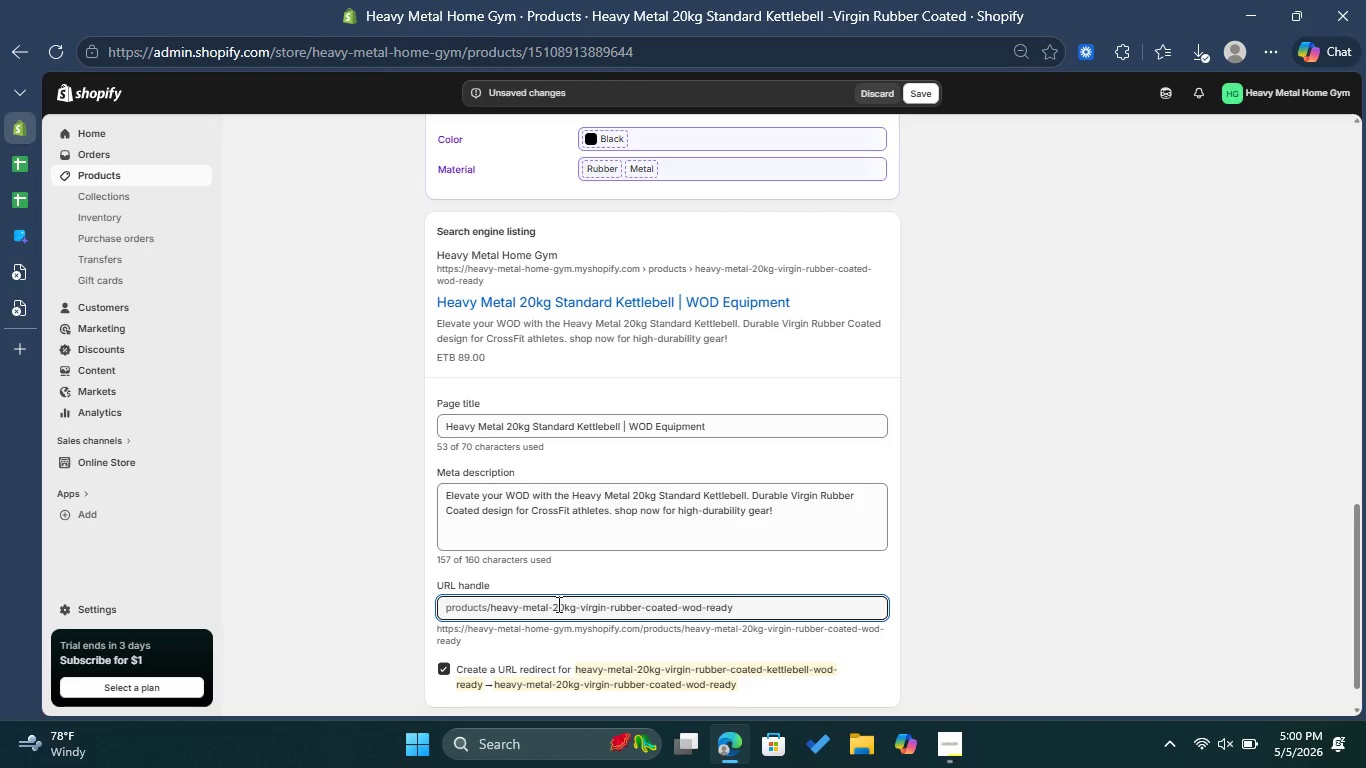 
left_click([553, 608])
 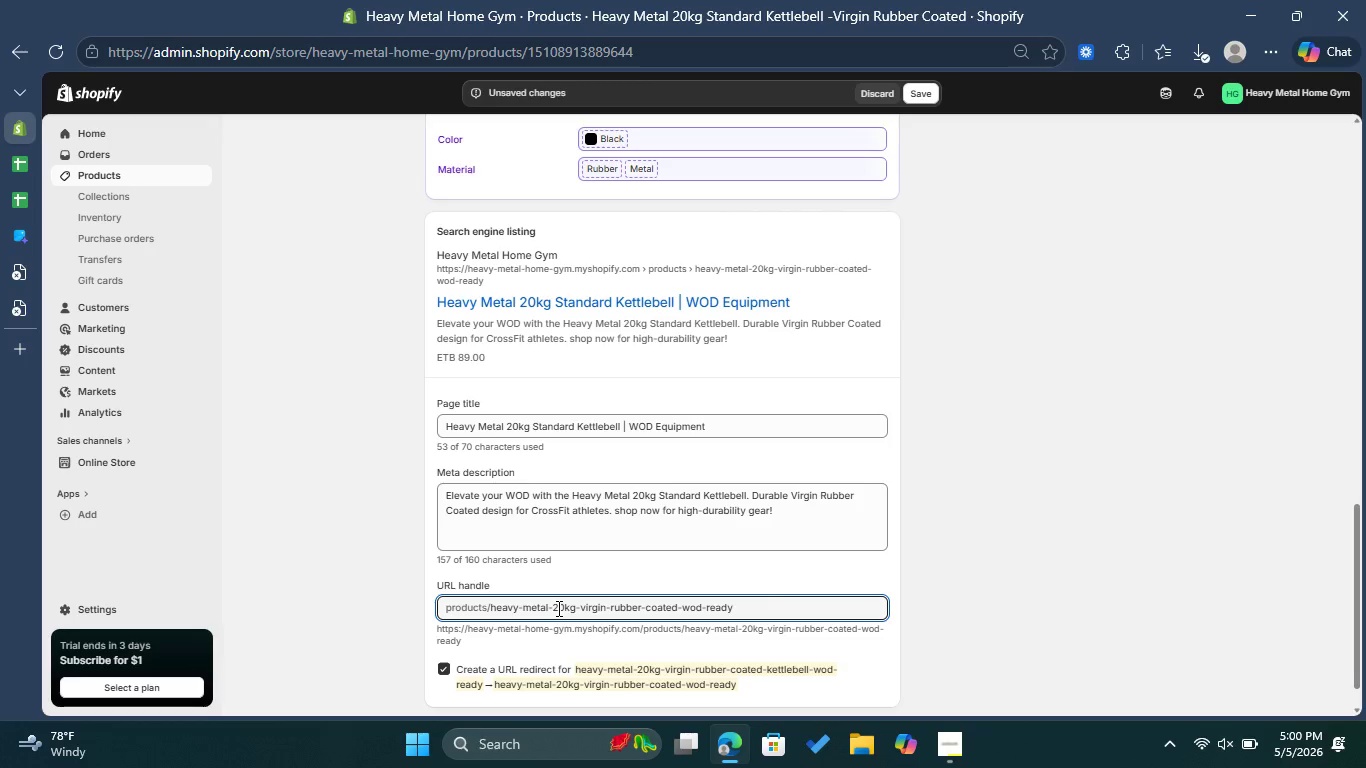 
key(Control+V)
 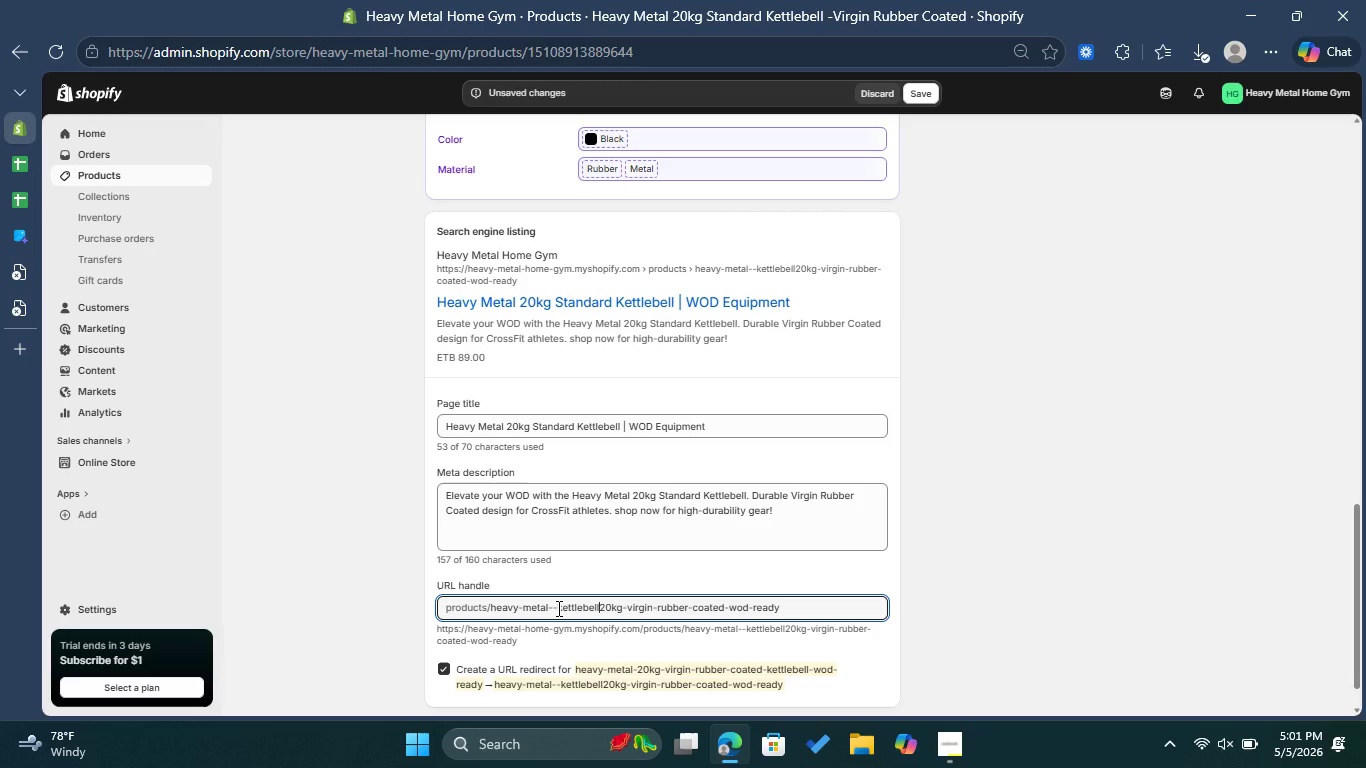 
key(Minus)
 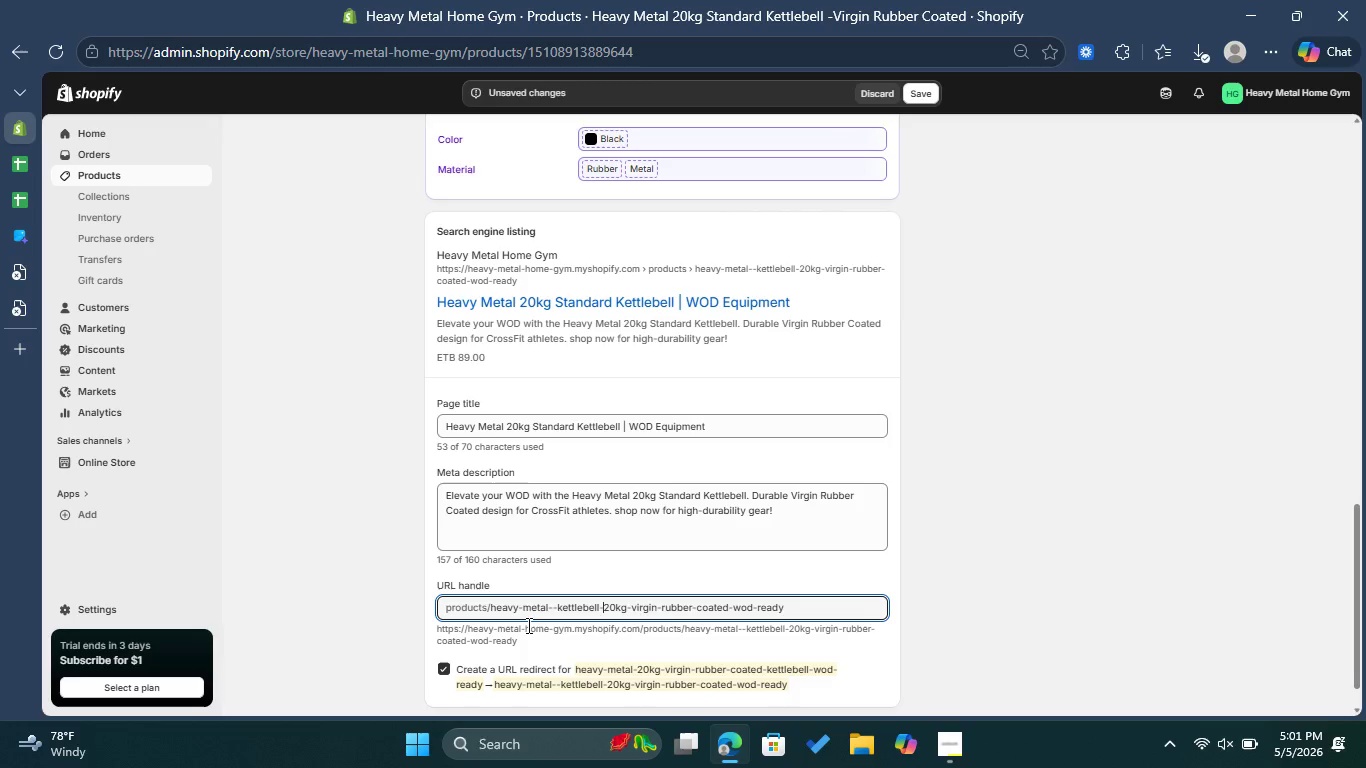 
wait(7.3)
 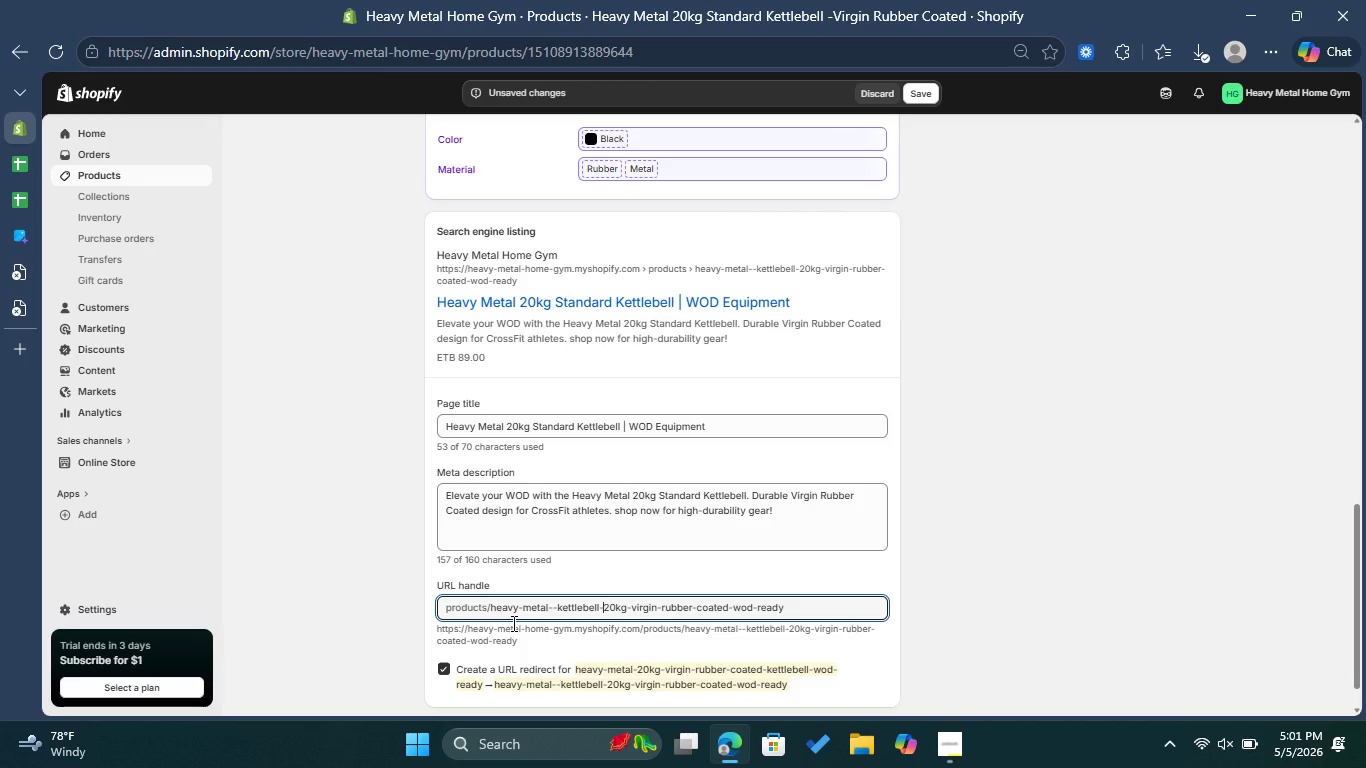 
left_click_drag(start_coordinate=[629, 610], to_coordinate=[796, 609])
 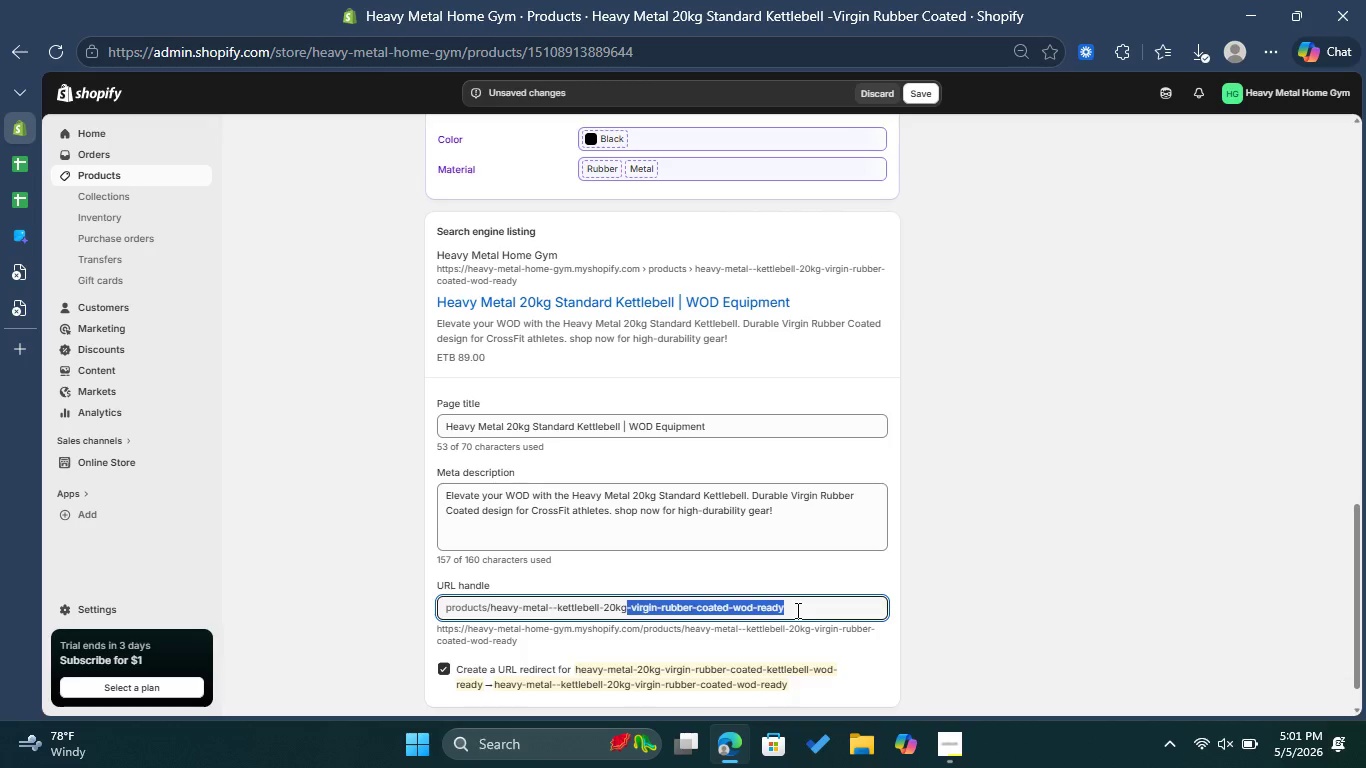 
key(Backspace)
 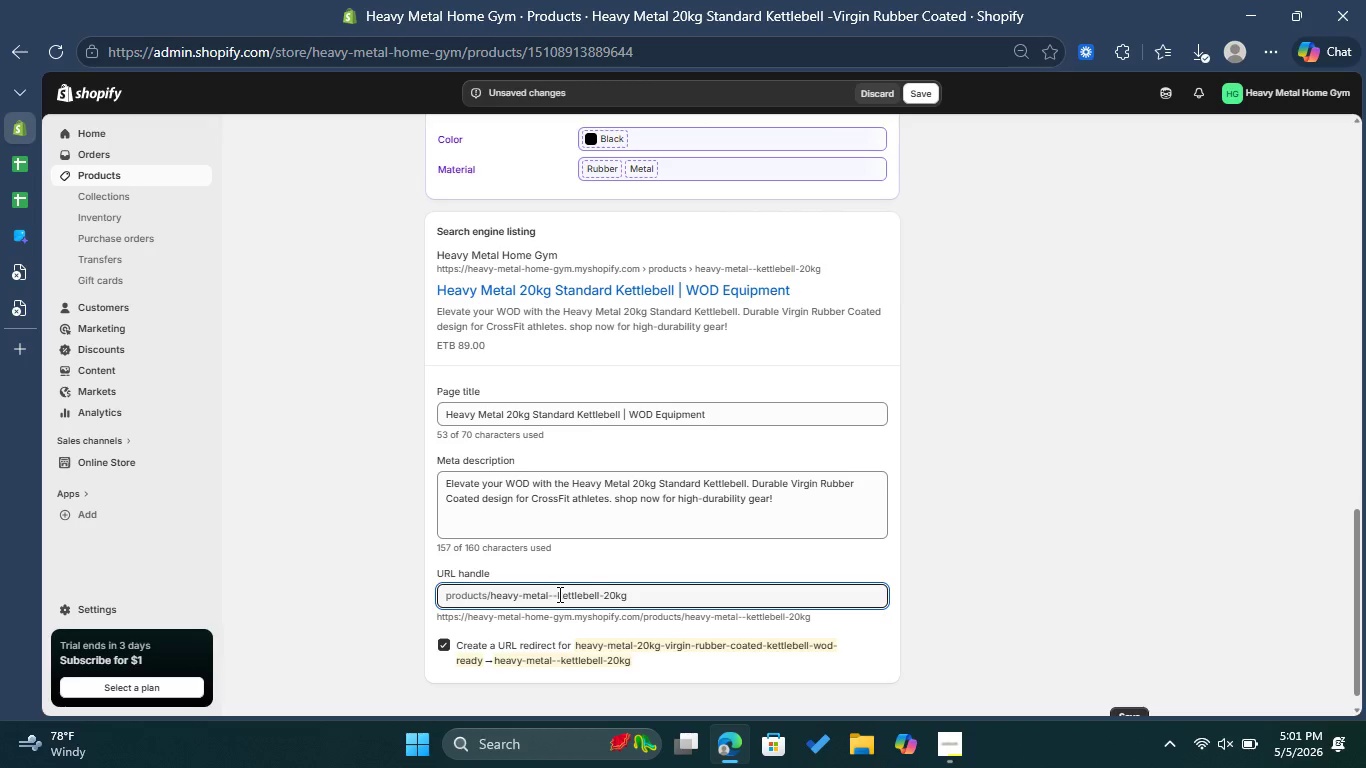 
left_click([551, 594])
 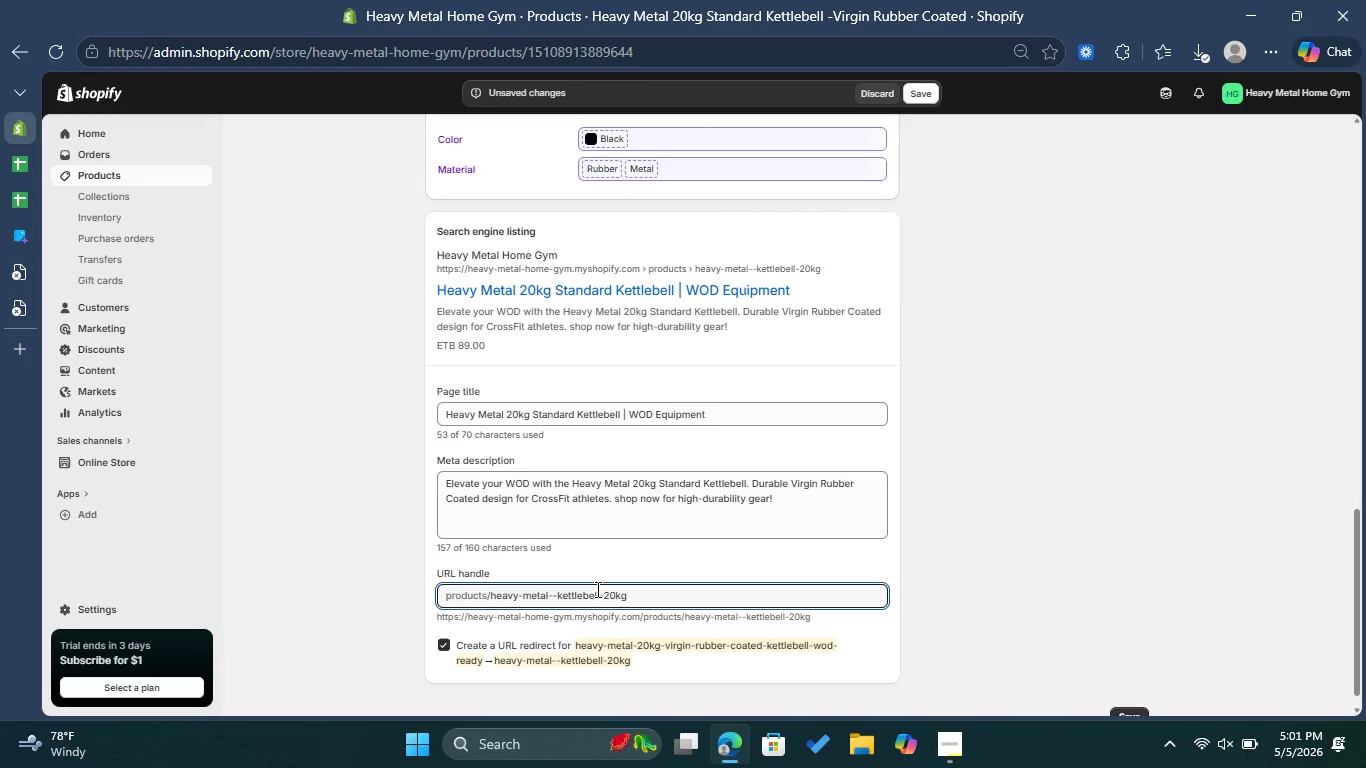 
type(stan)
 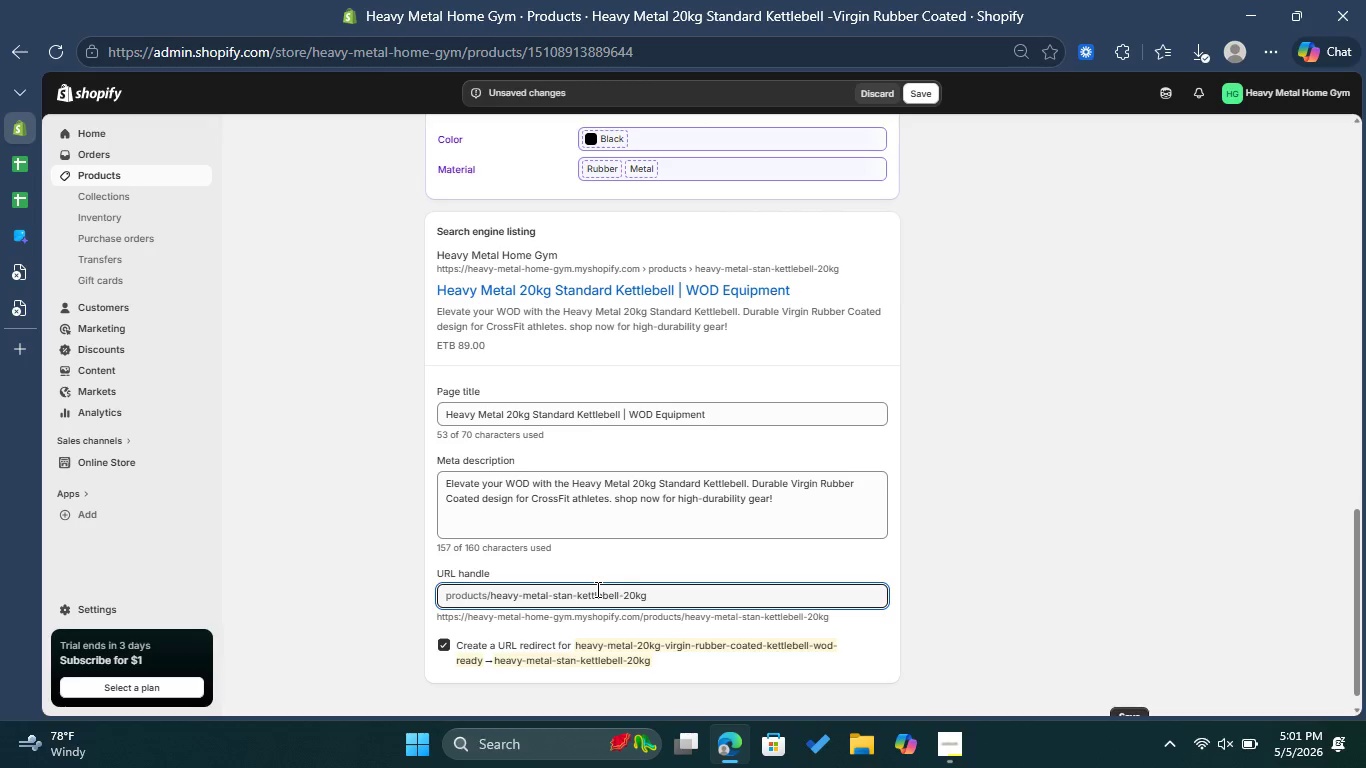 
type(dard)
 